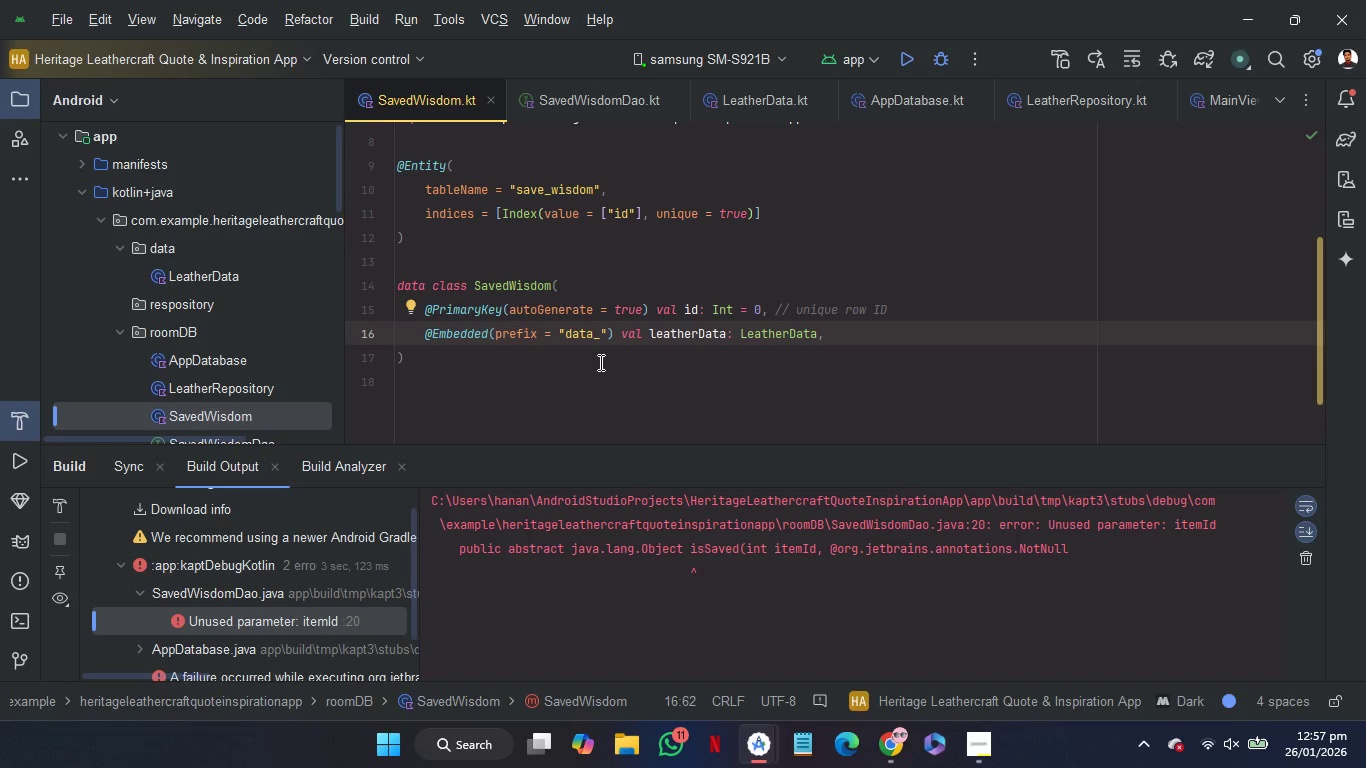 
left_click([599, 362])
 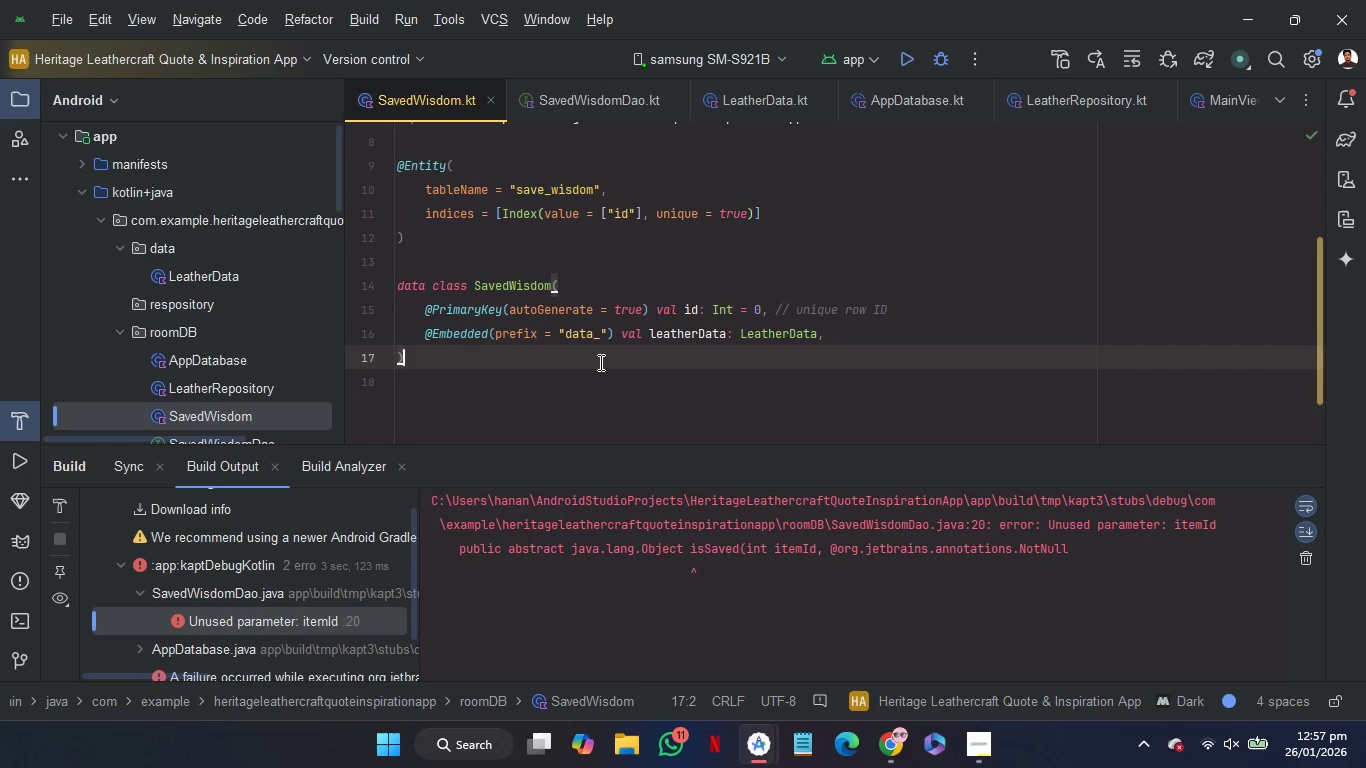 
key(Control+A)
 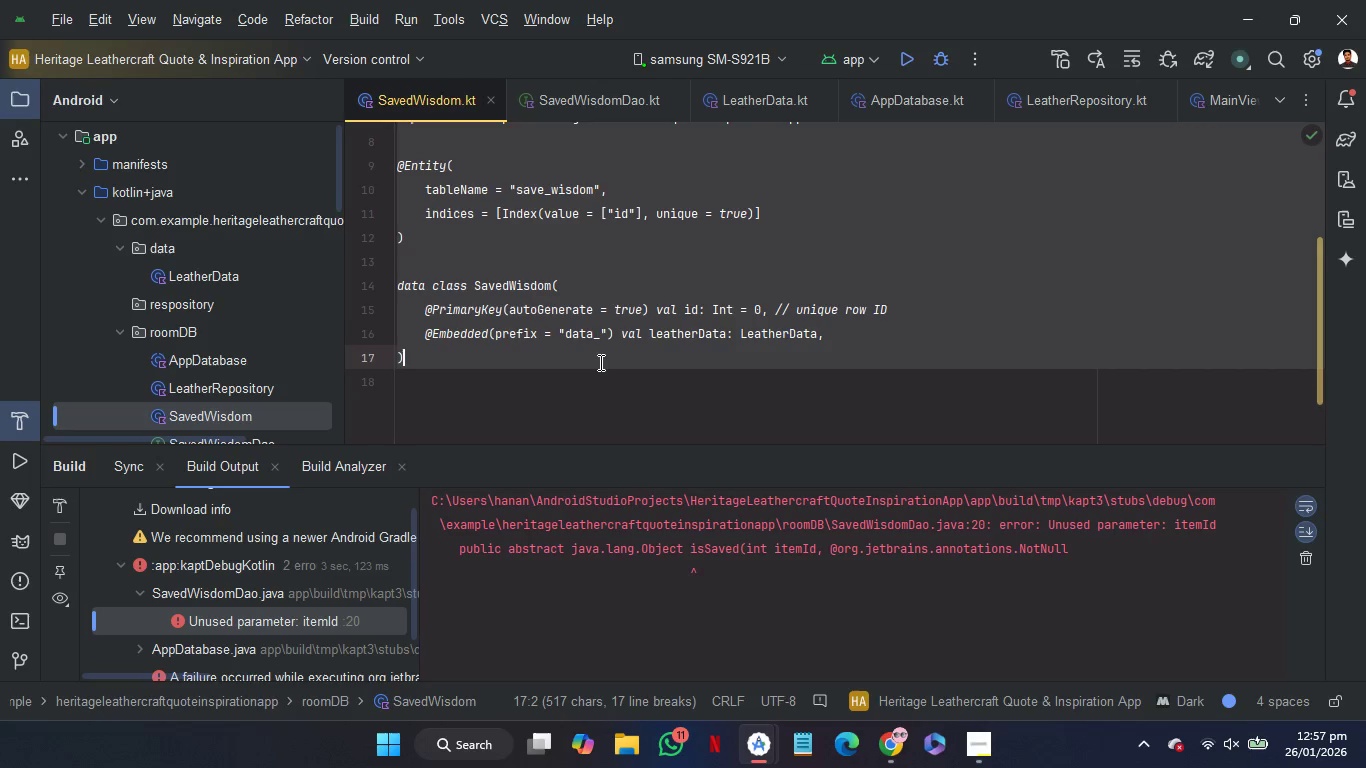 
key(Control+C)
 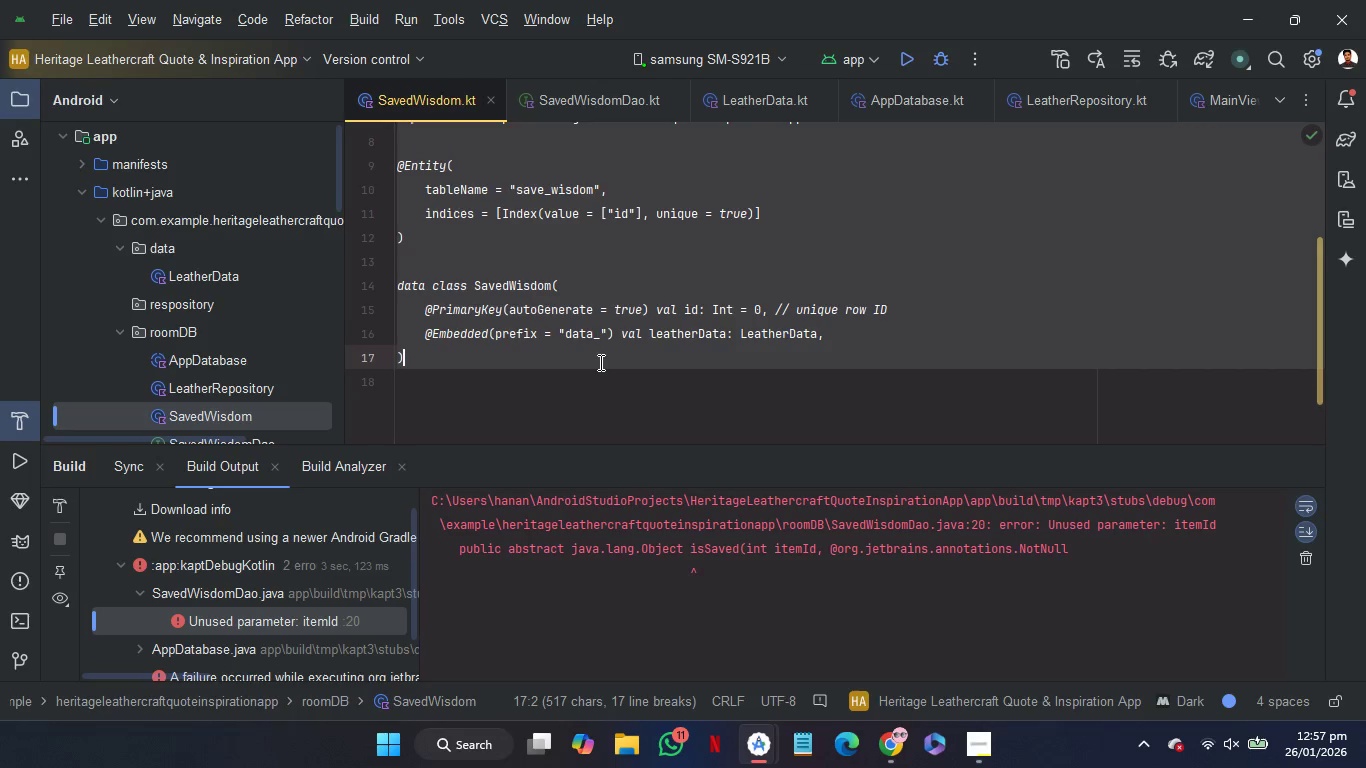 
key(Control+C)
 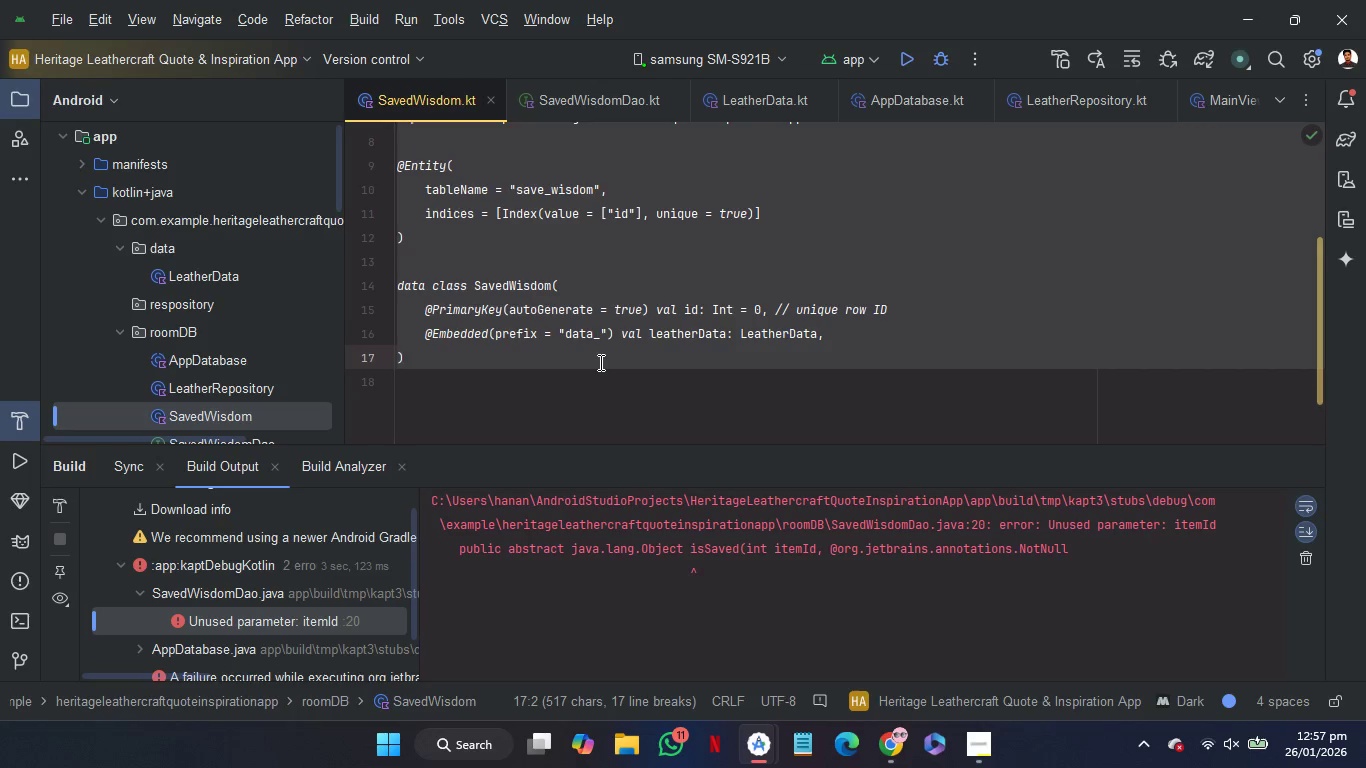 
key(Control+C)
 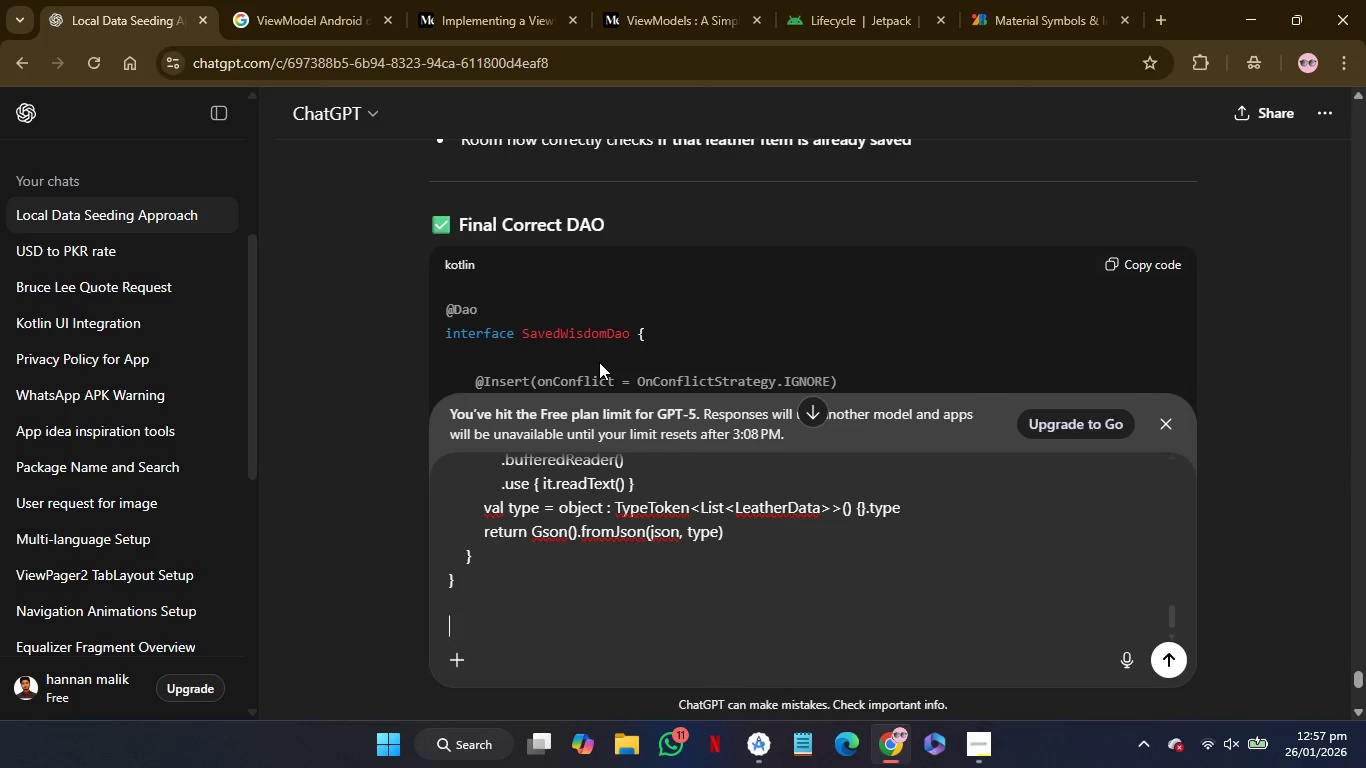 
key(Control+V)
 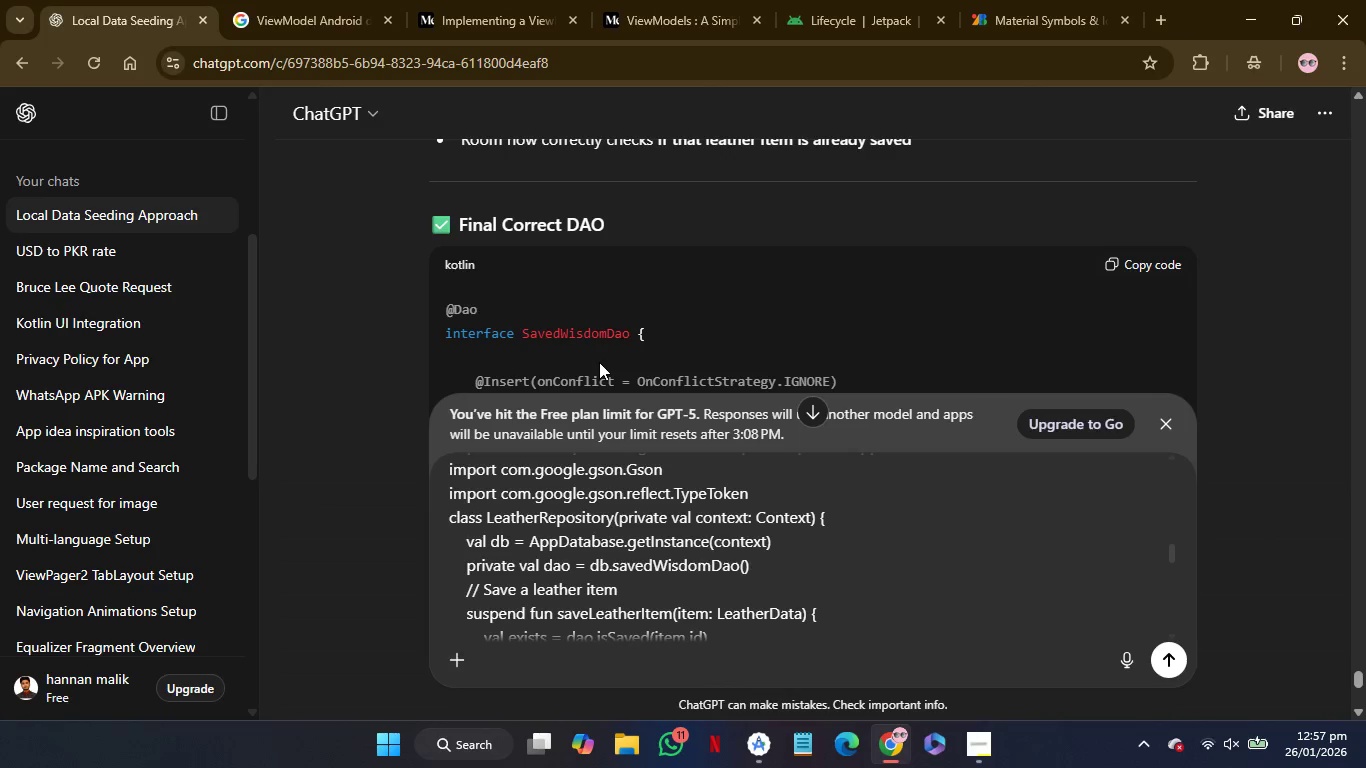 
key(Shift+Enter)
 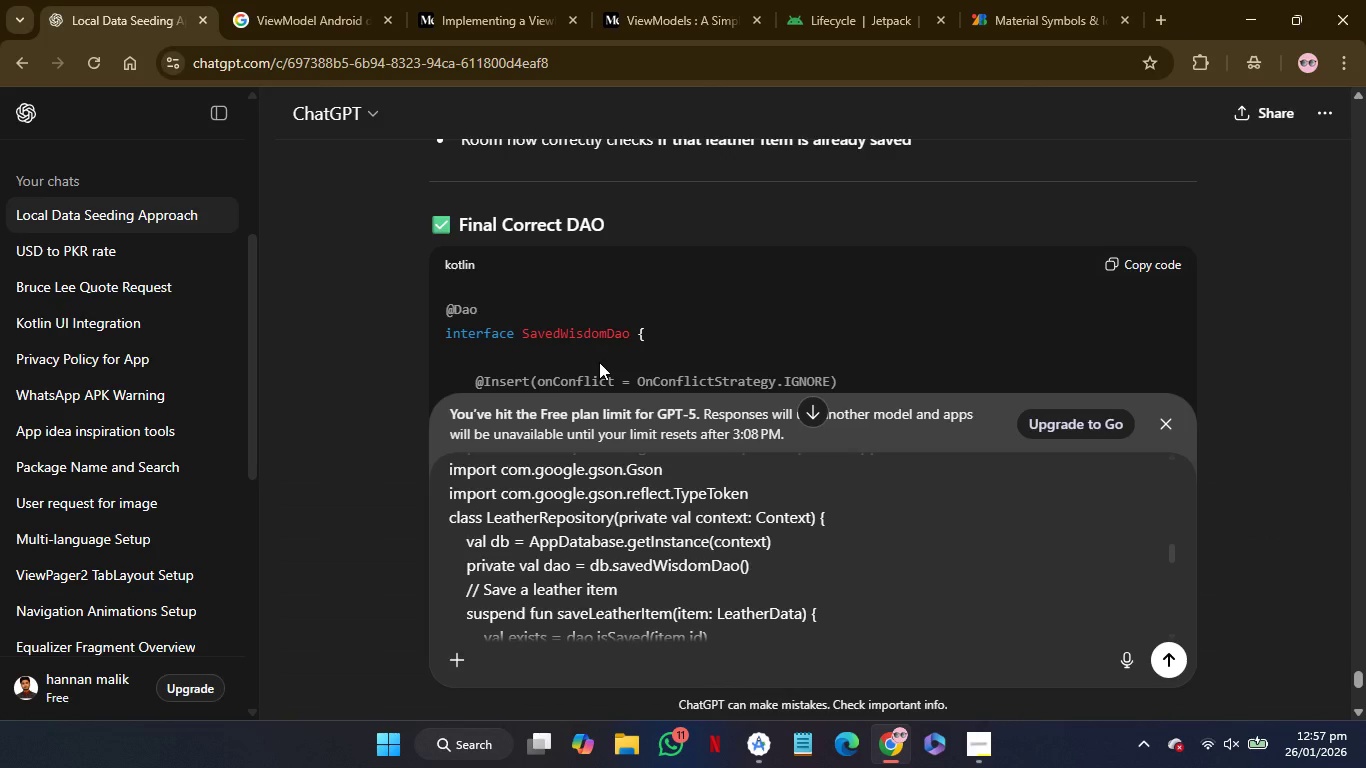 
key(Shift+Enter)
 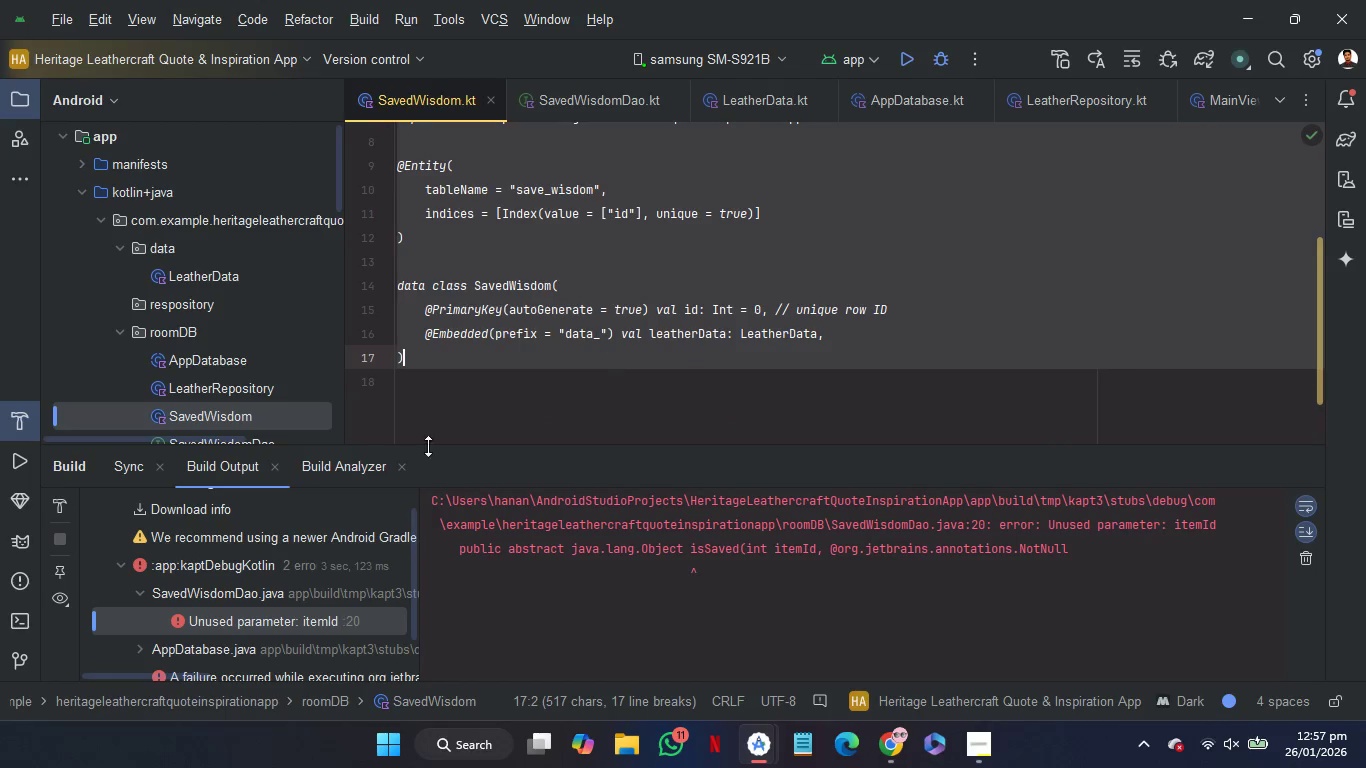 
scroll: coordinate [257, 355], scroll_direction: down, amount: 1.0
 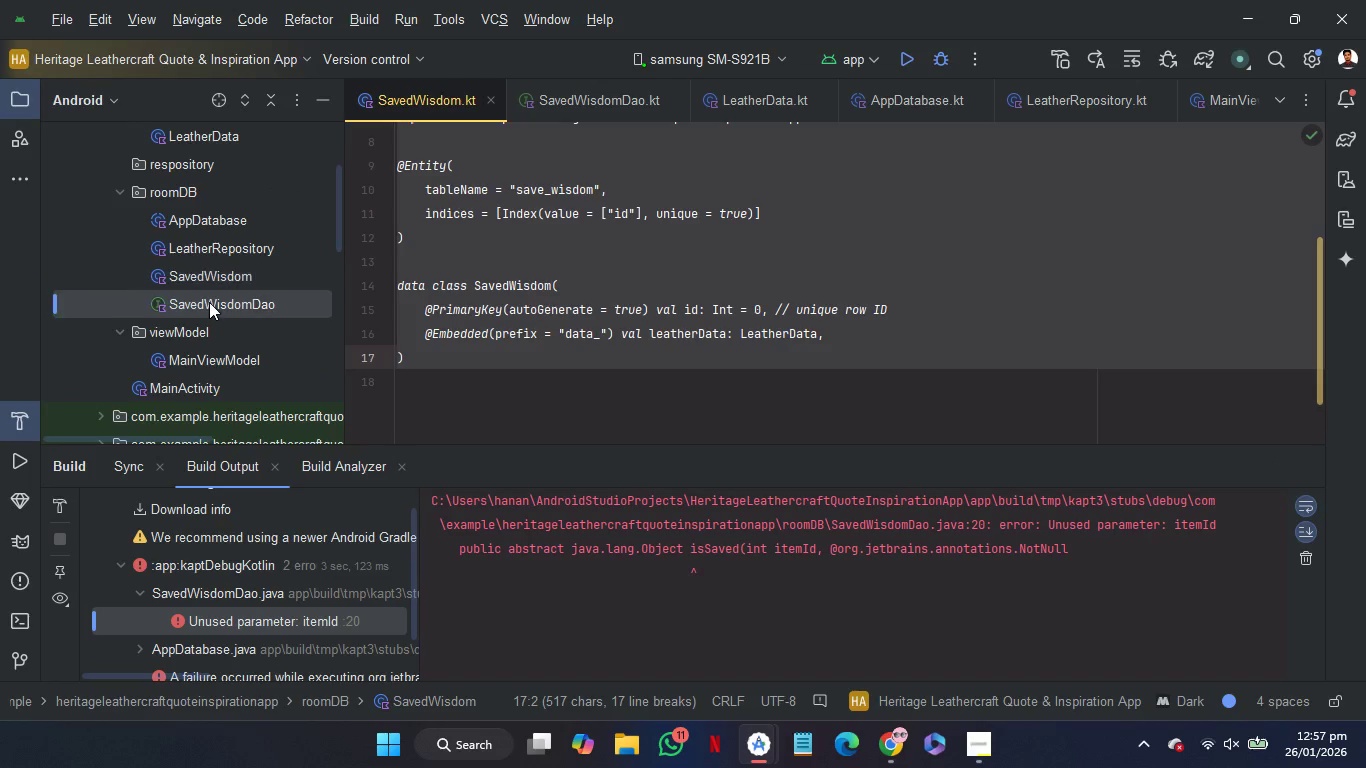 
double_click([209, 302])
 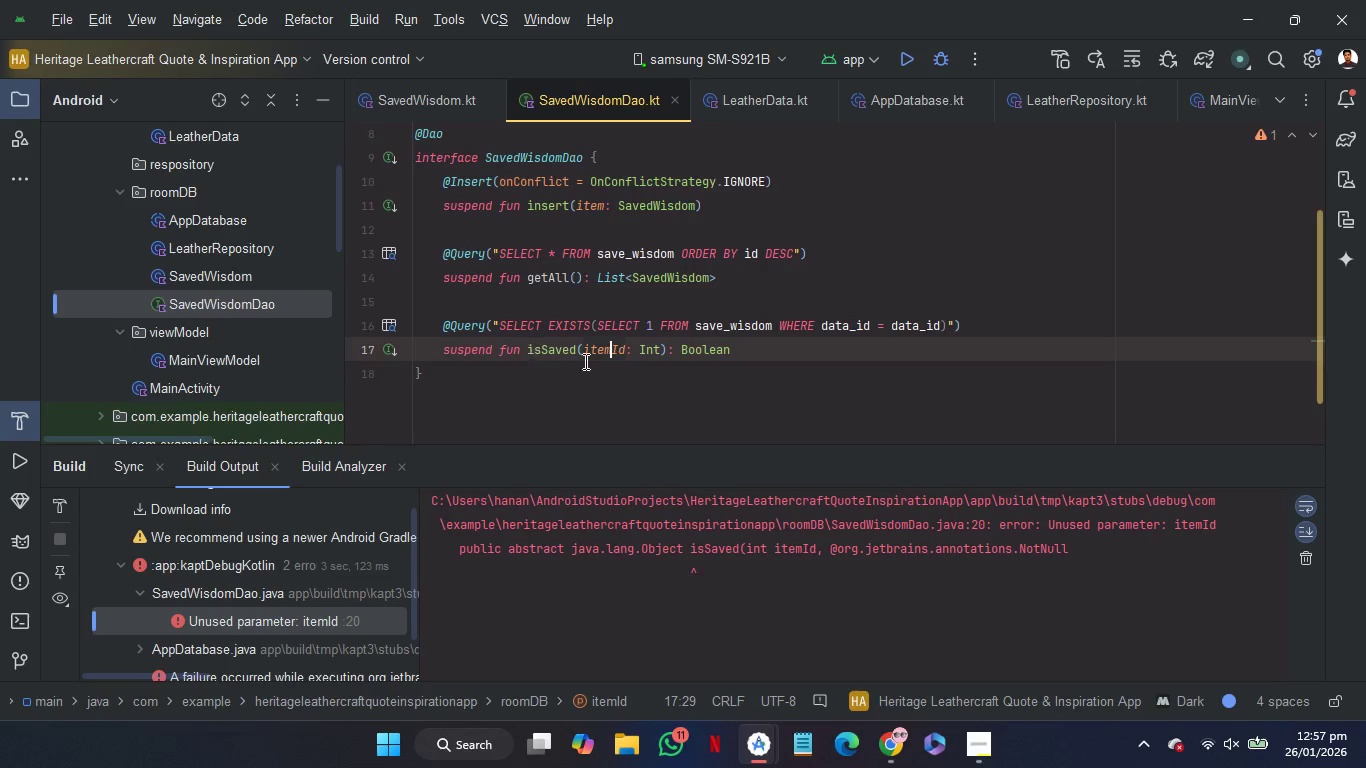 
key(Control+A)
 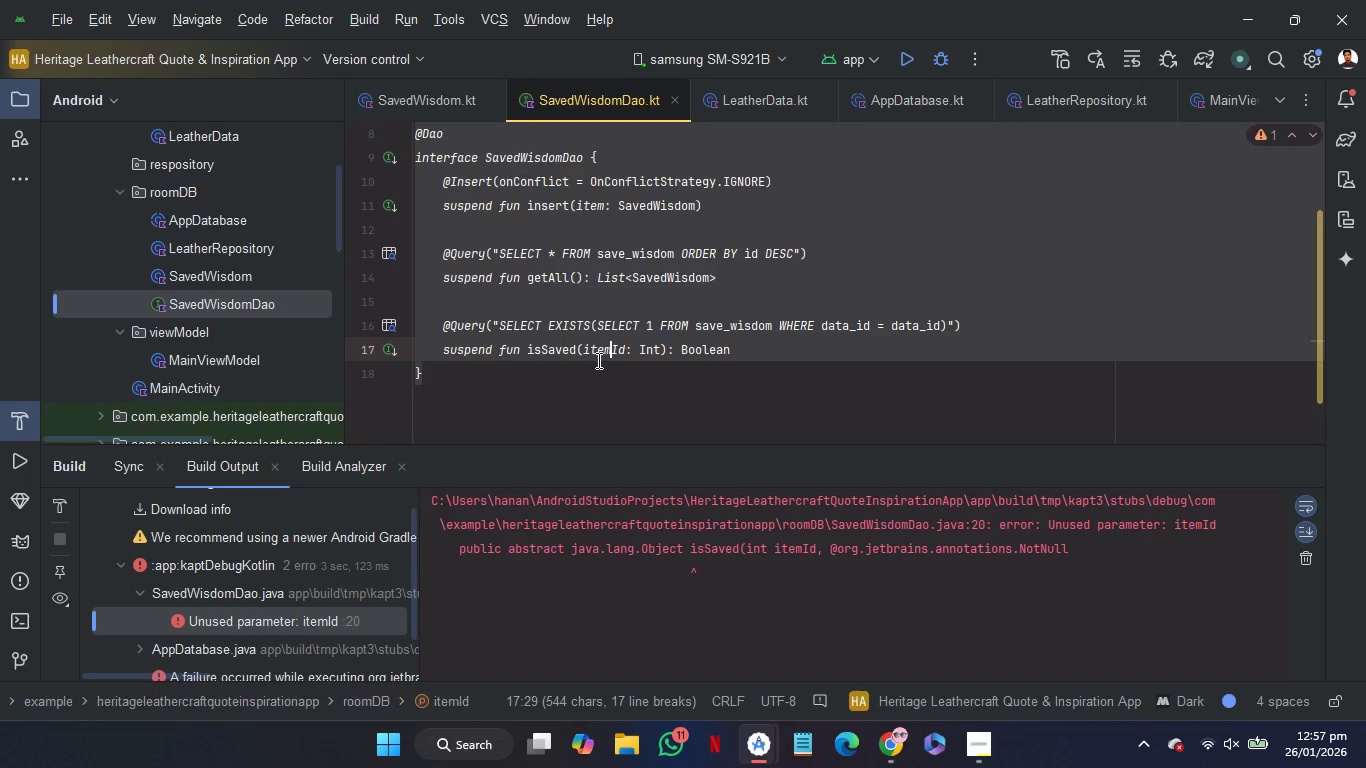 
key(Control+C)
 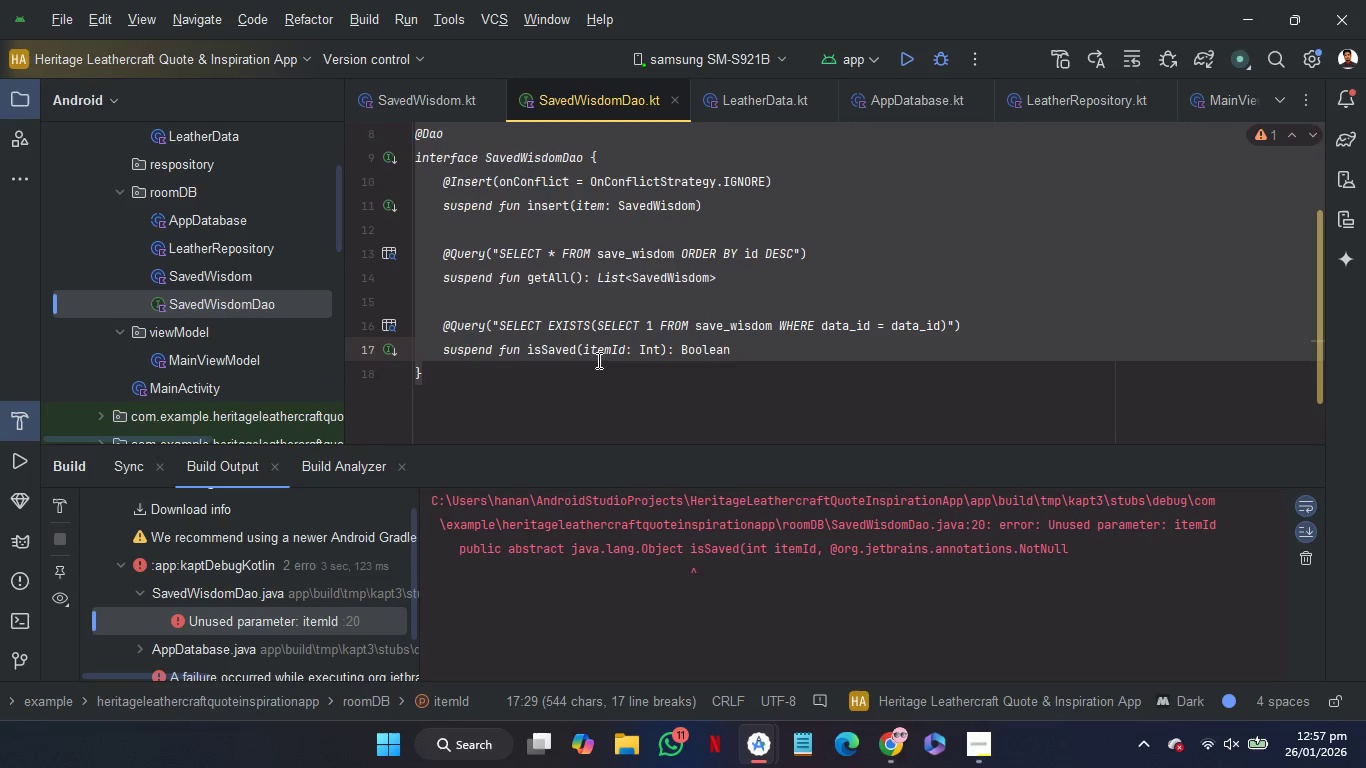 
key(Control+C)
 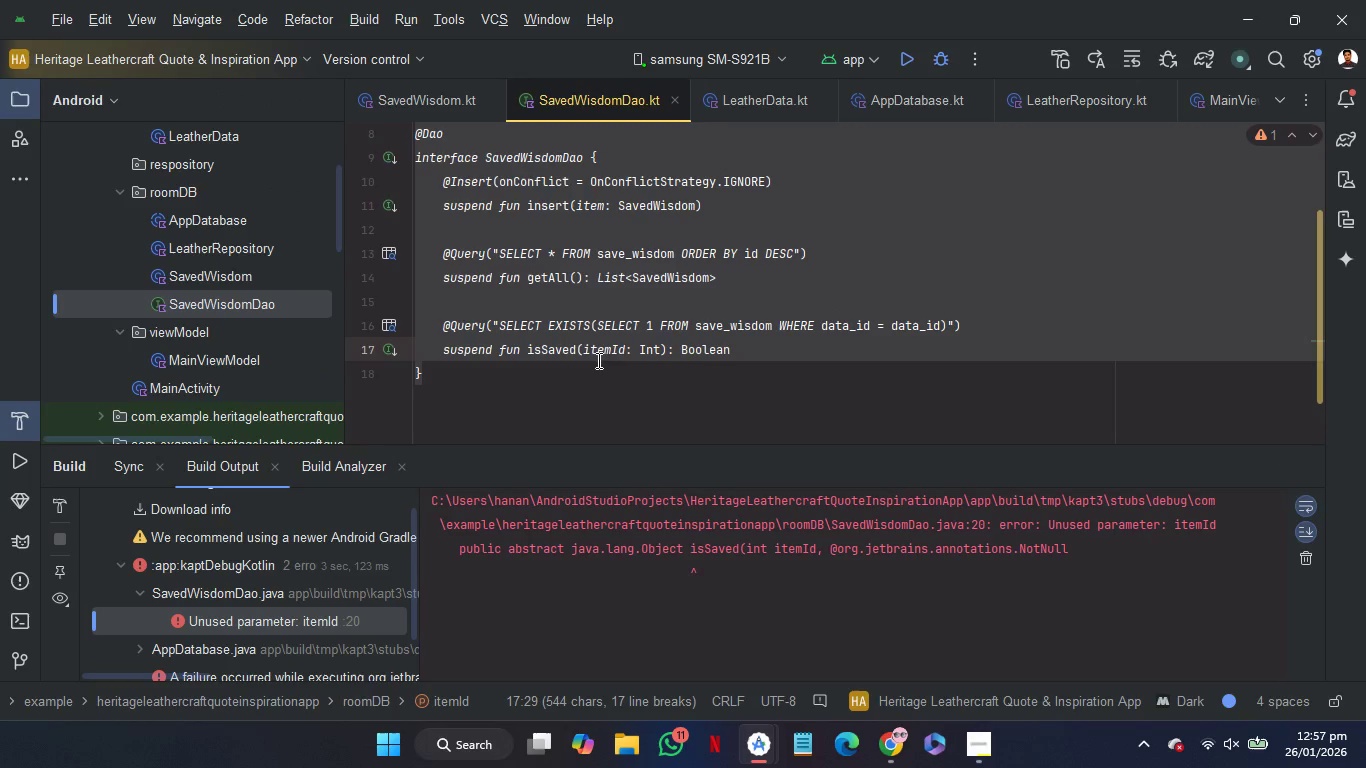 
key(Control+C)
 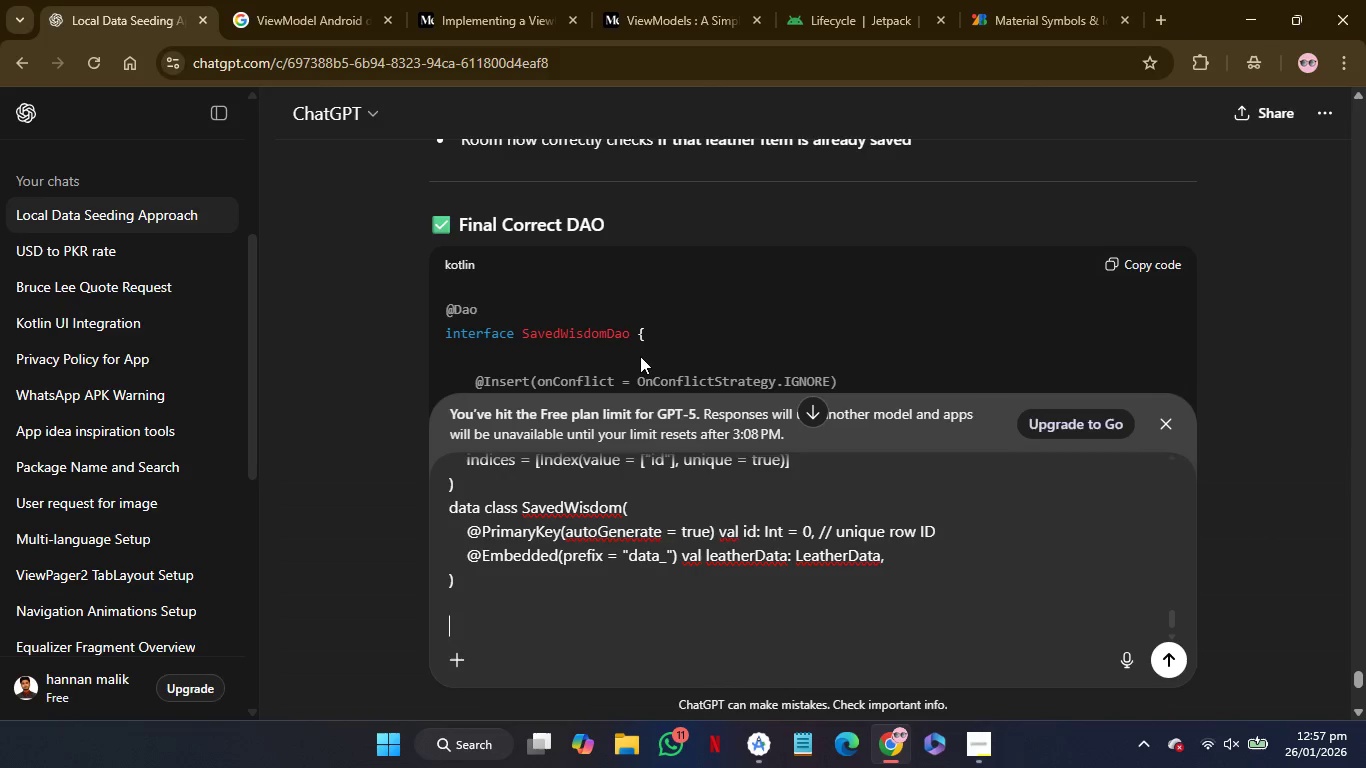 
key(Control+V)
 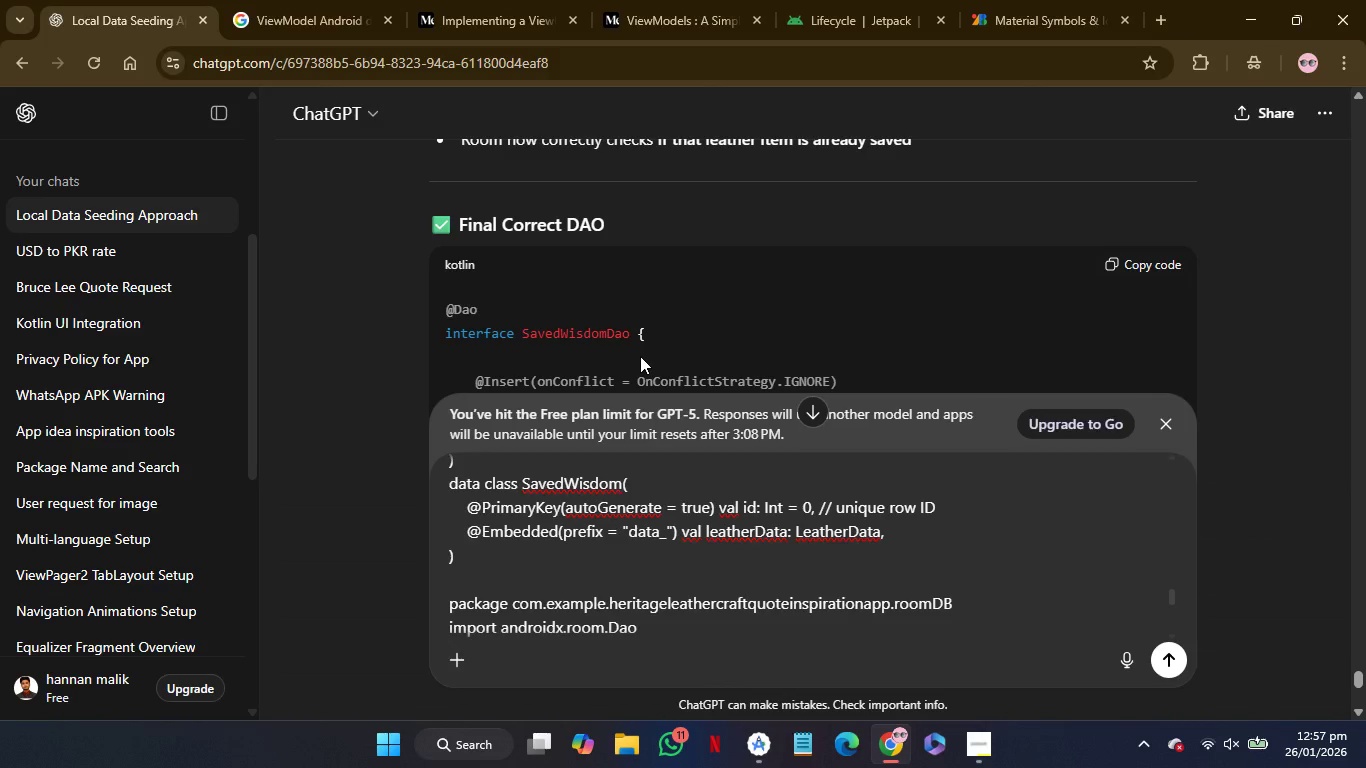 
key(Shift+Enter)
 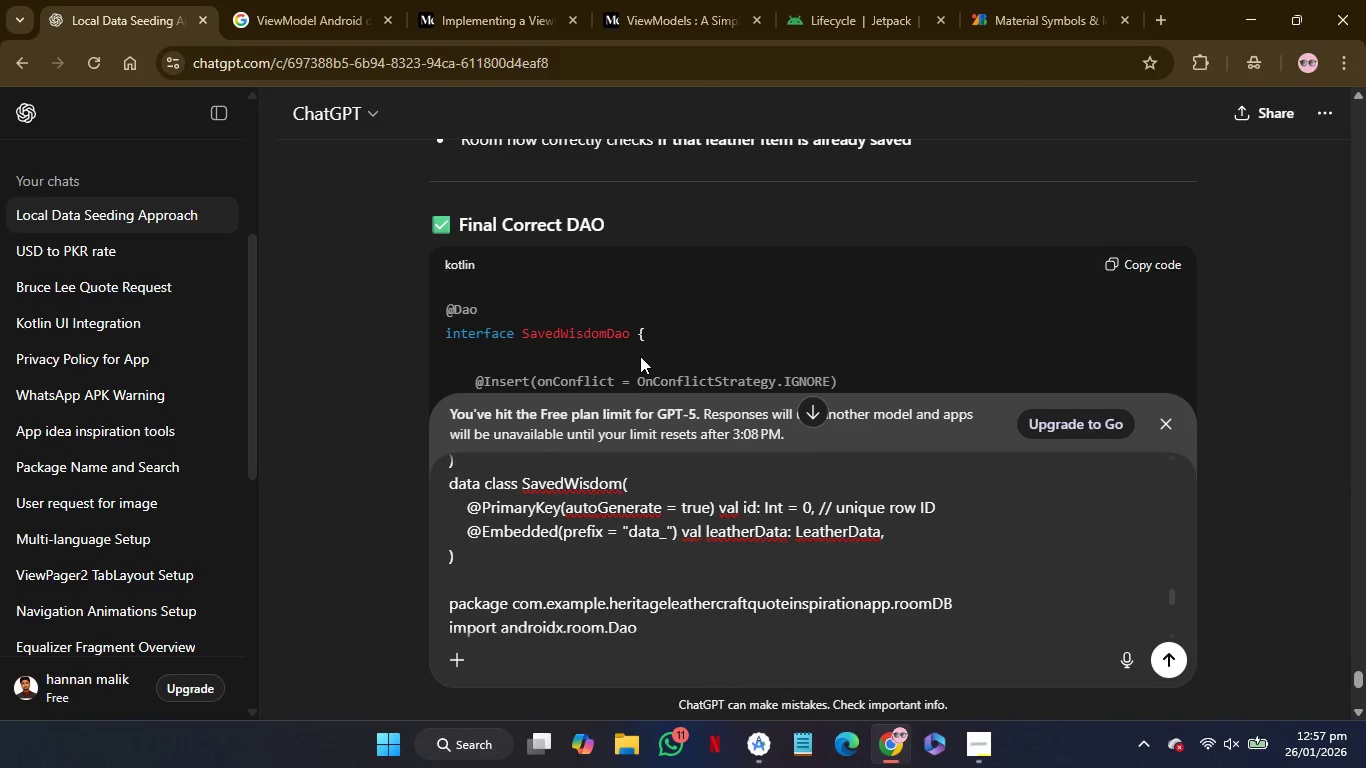 
key(Shift+Enter)
 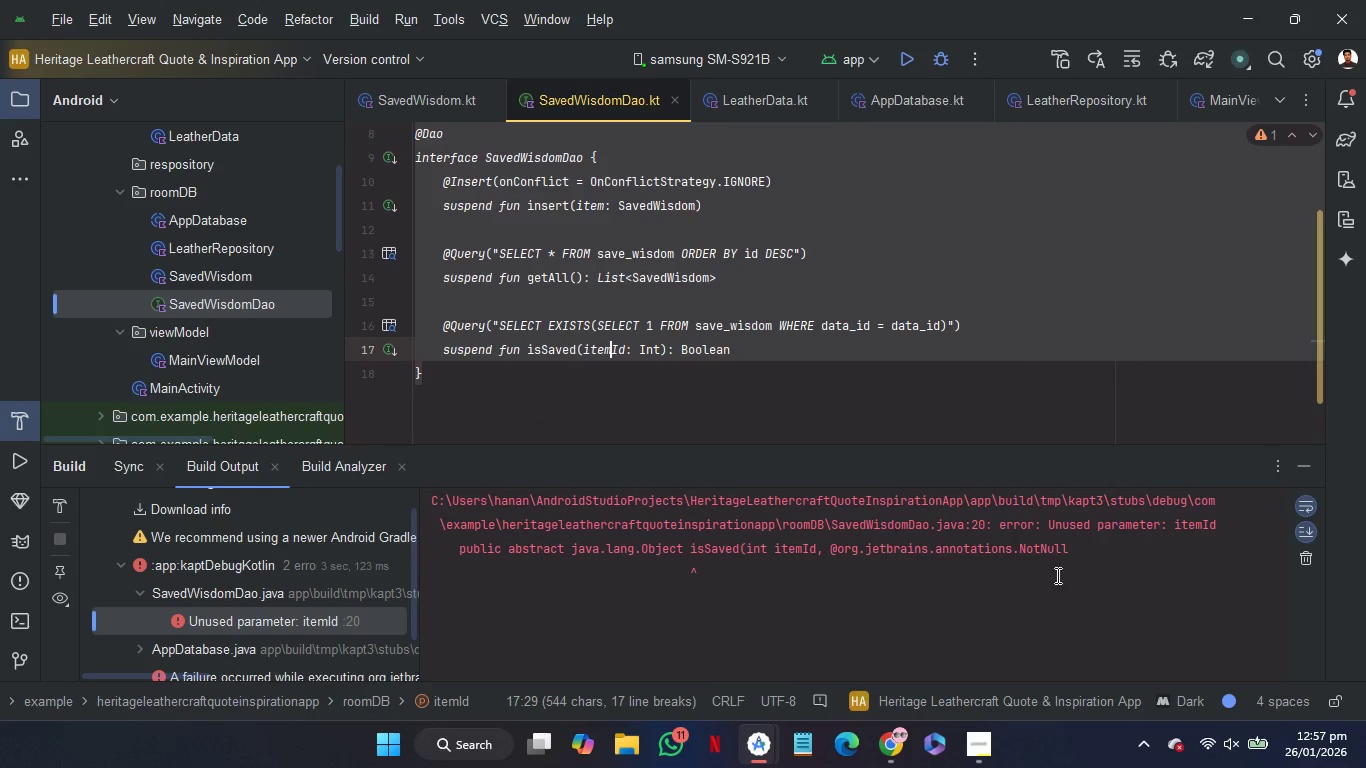 
wait(5.88)
 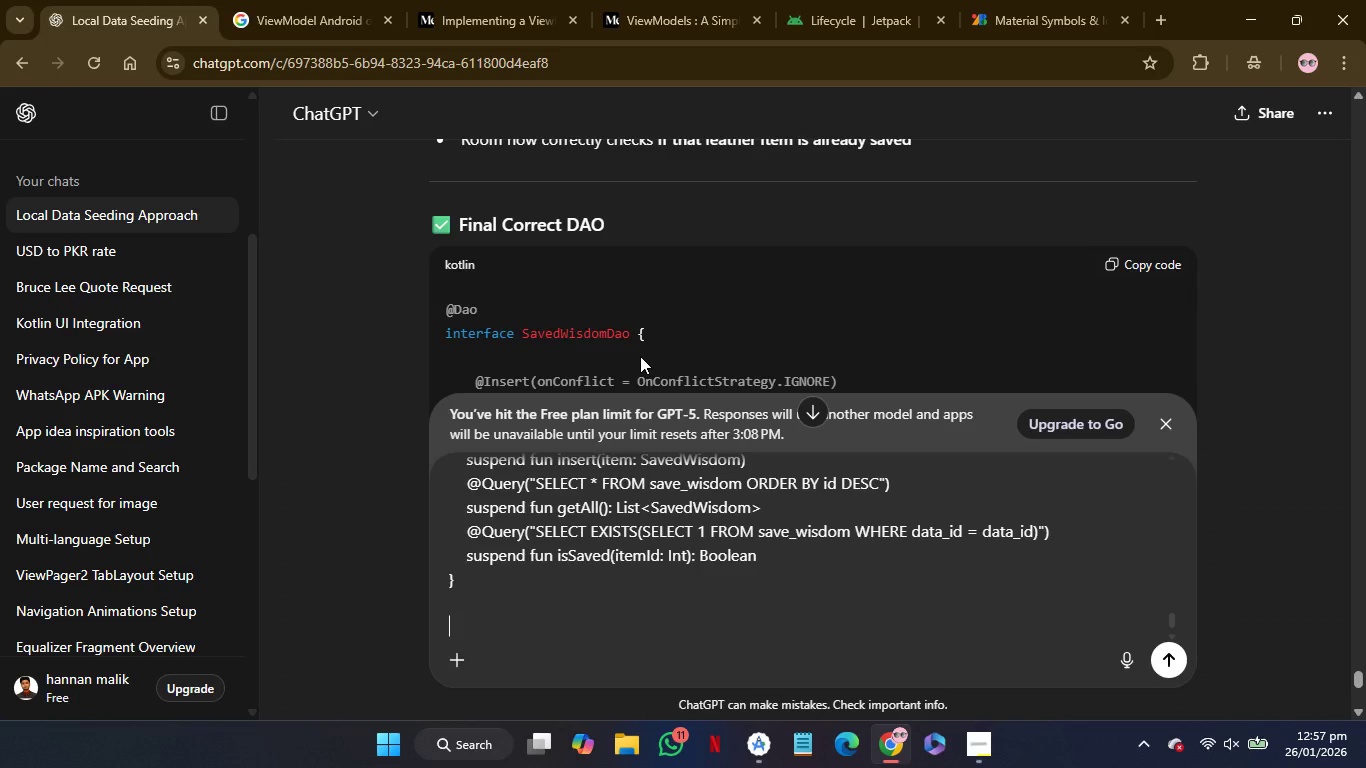 
left_click_drag(start_coordinate=[1092, 551], to_coordinate=[411, 497])
 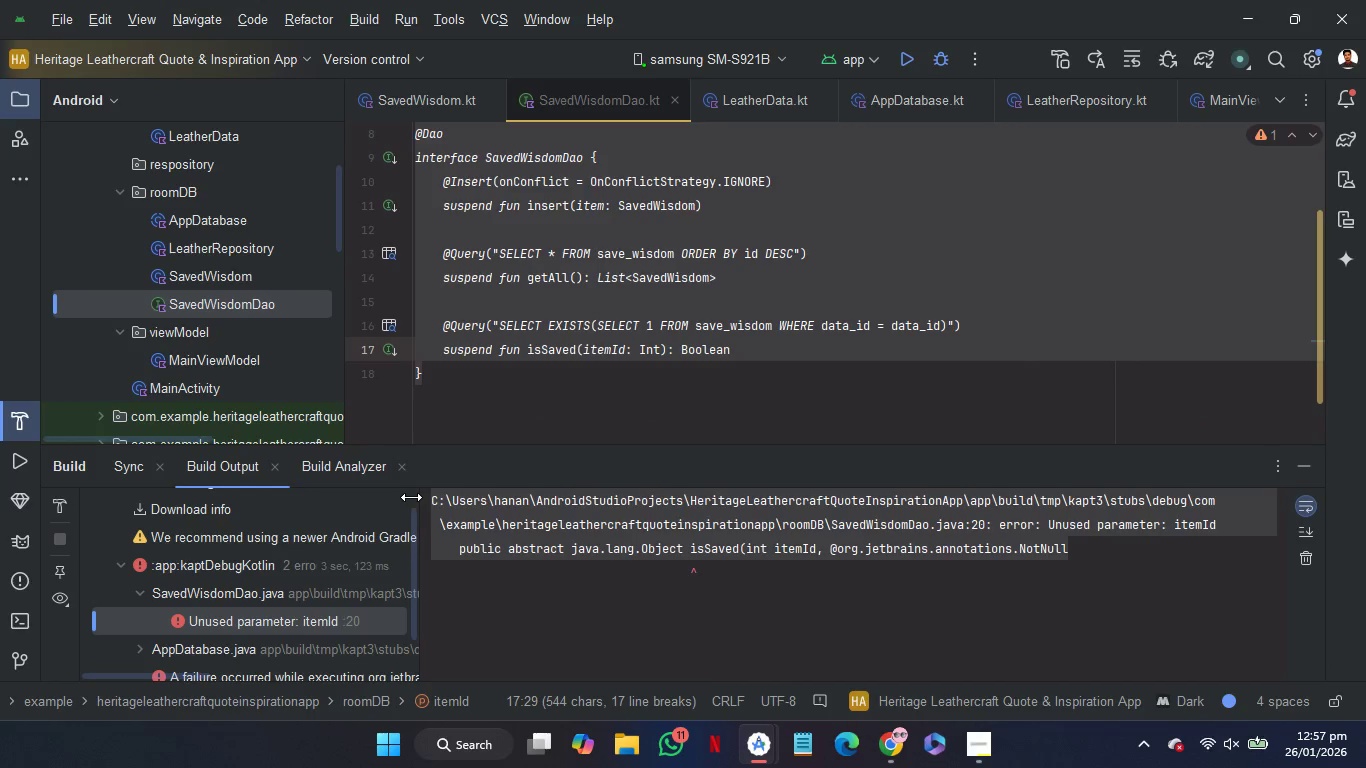 
key(Control+C)
 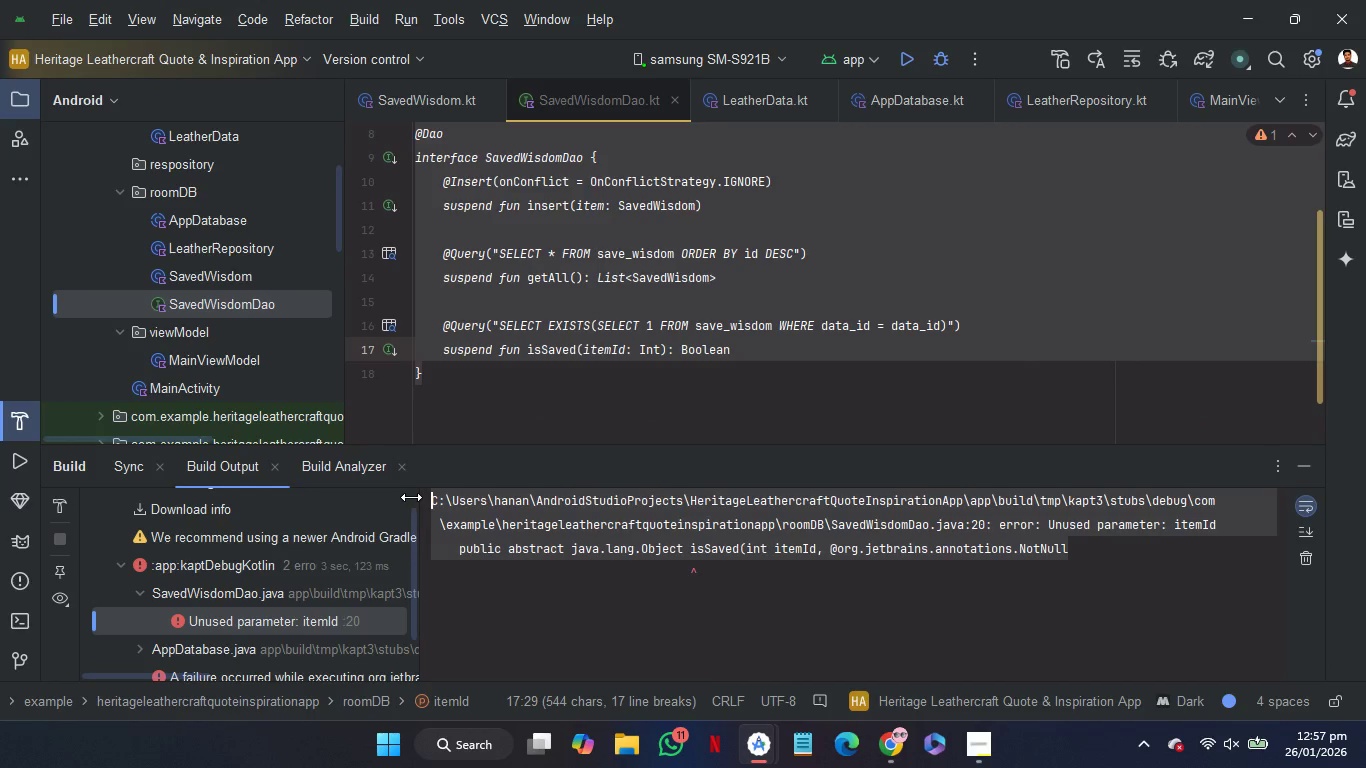 
key(Control+C)
 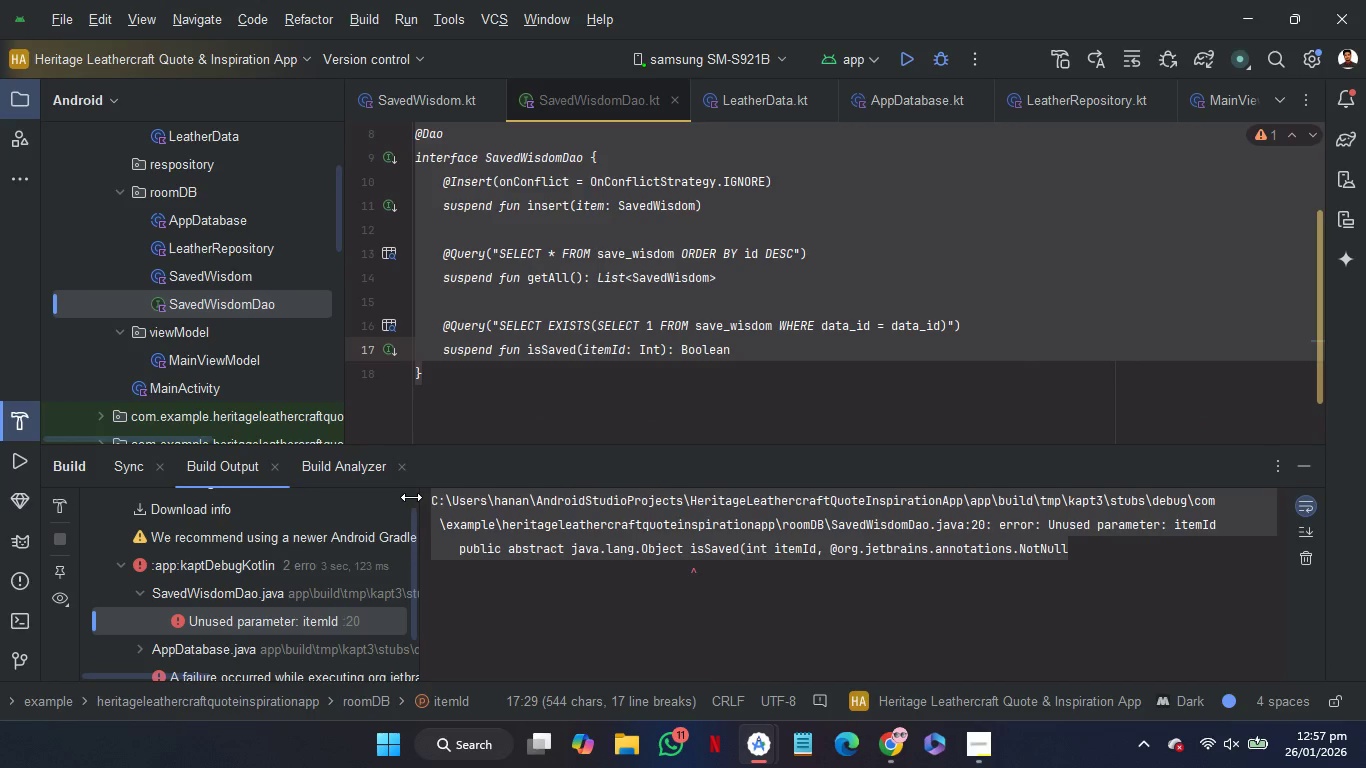 
key(Control+C)
 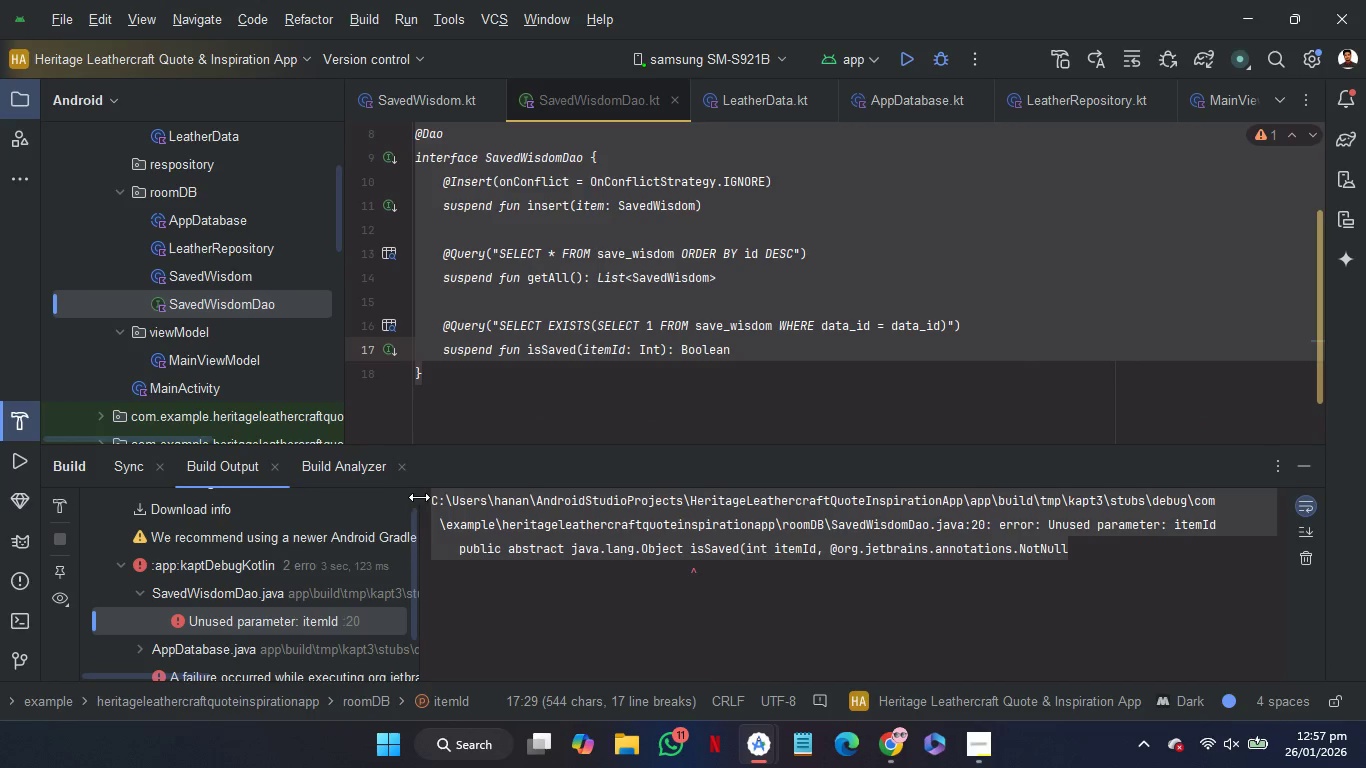 
mouse_move([613, 473])
 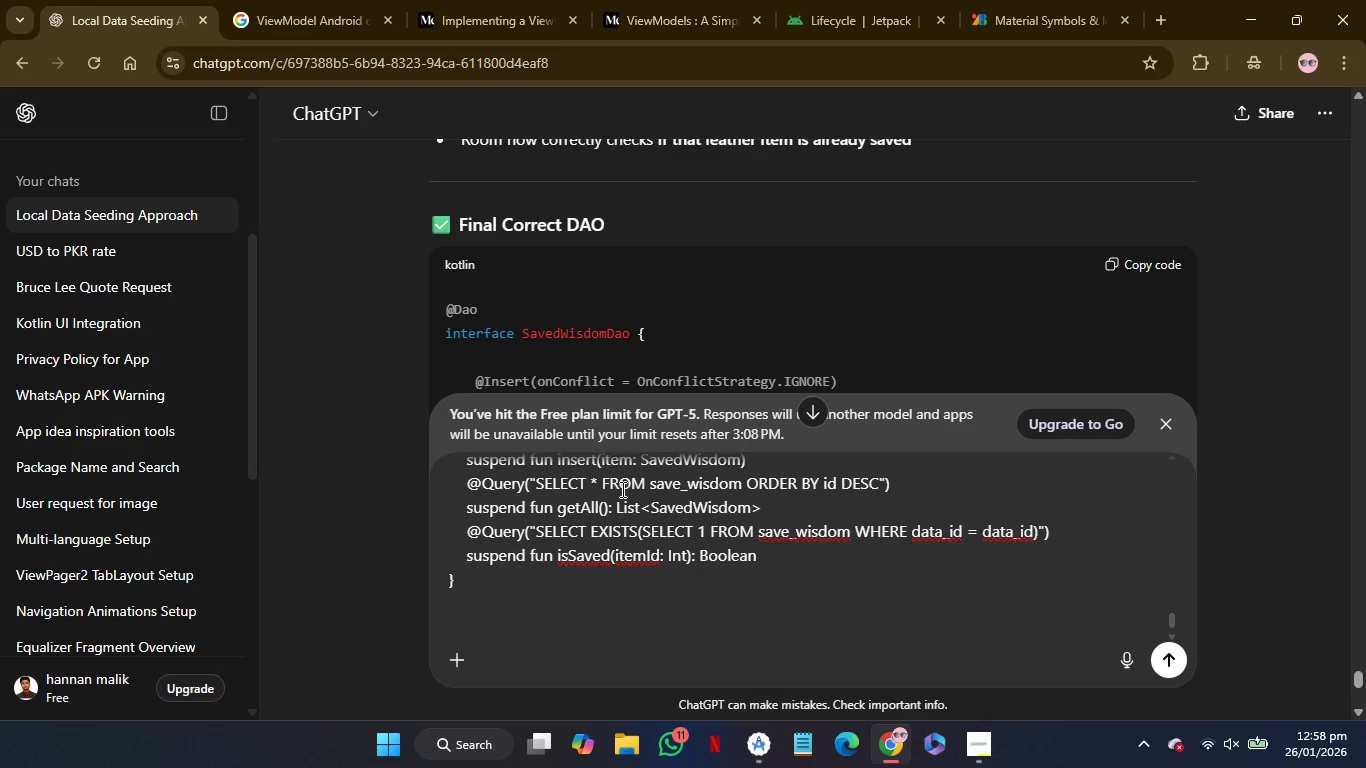 
key(Control+V)
 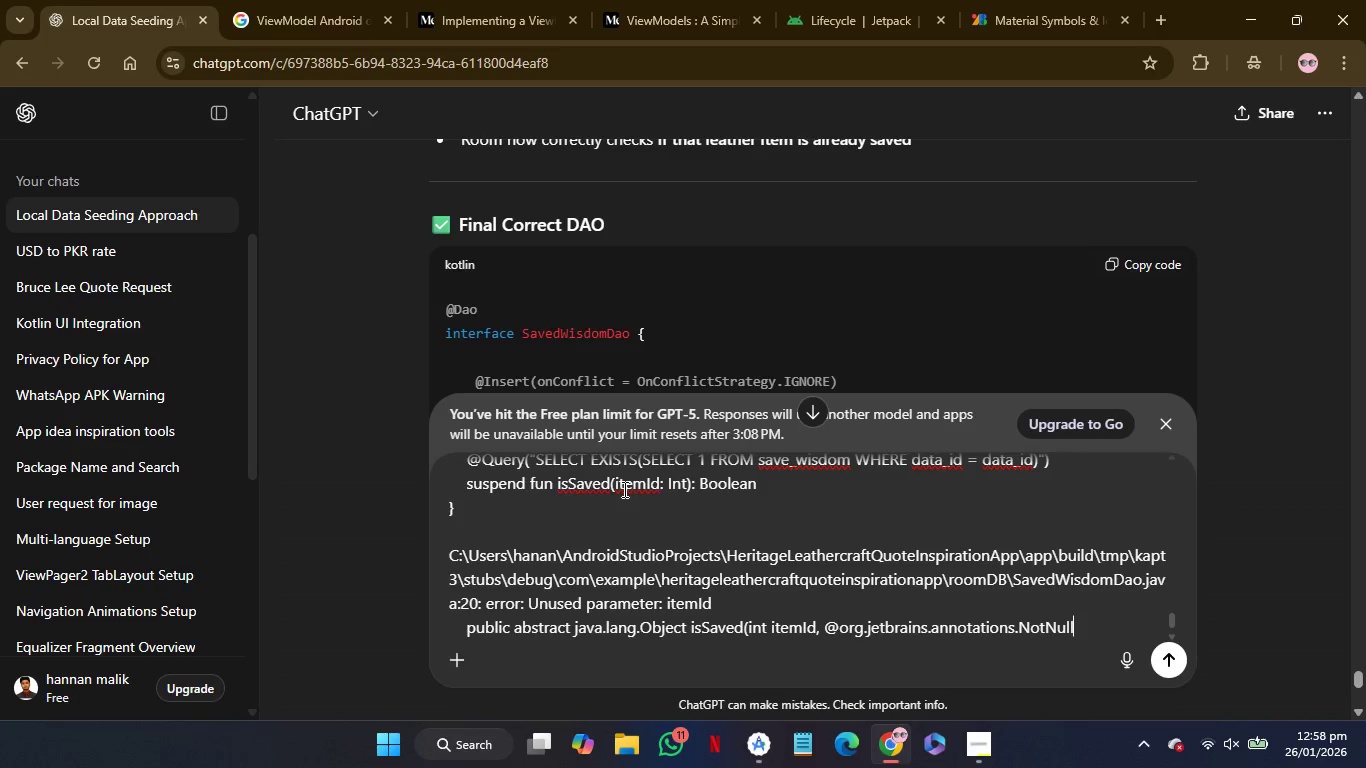 
key(Enter)
 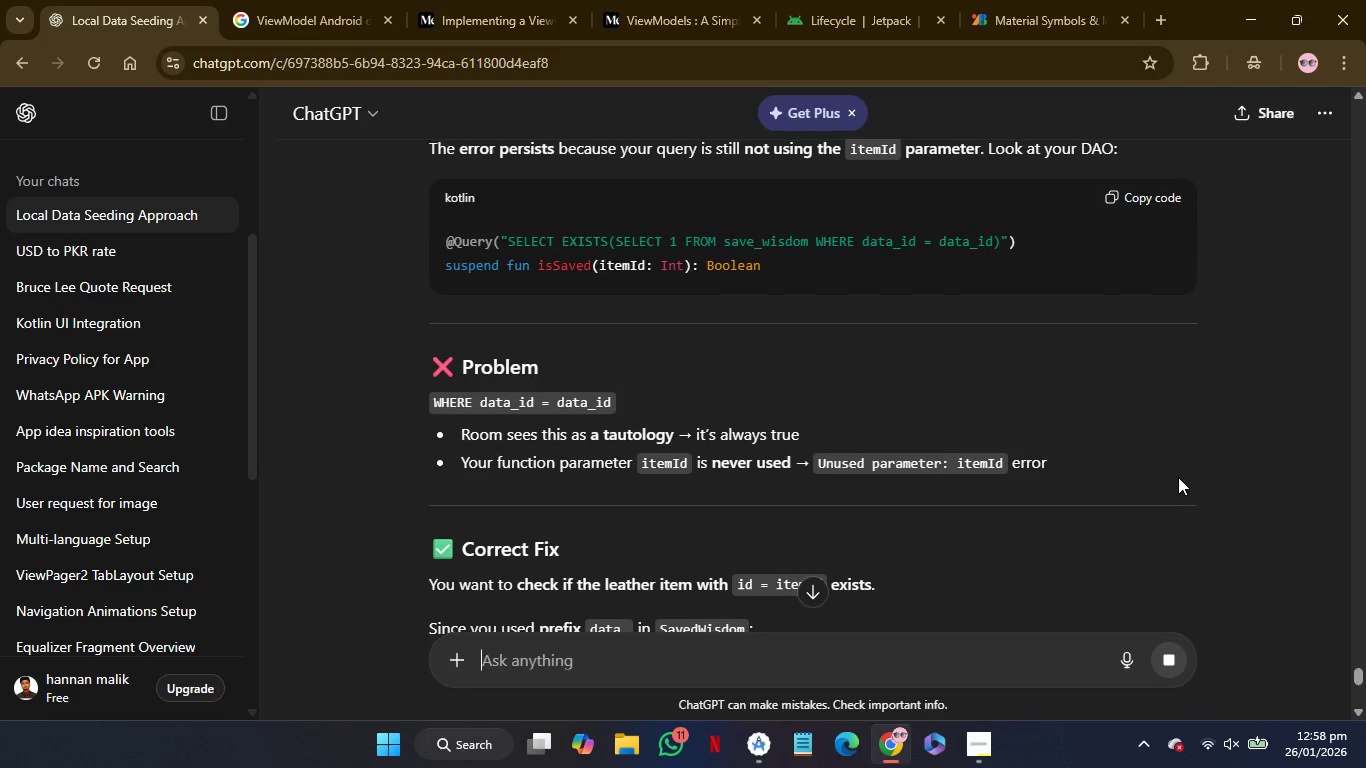 
wait(20.16)
 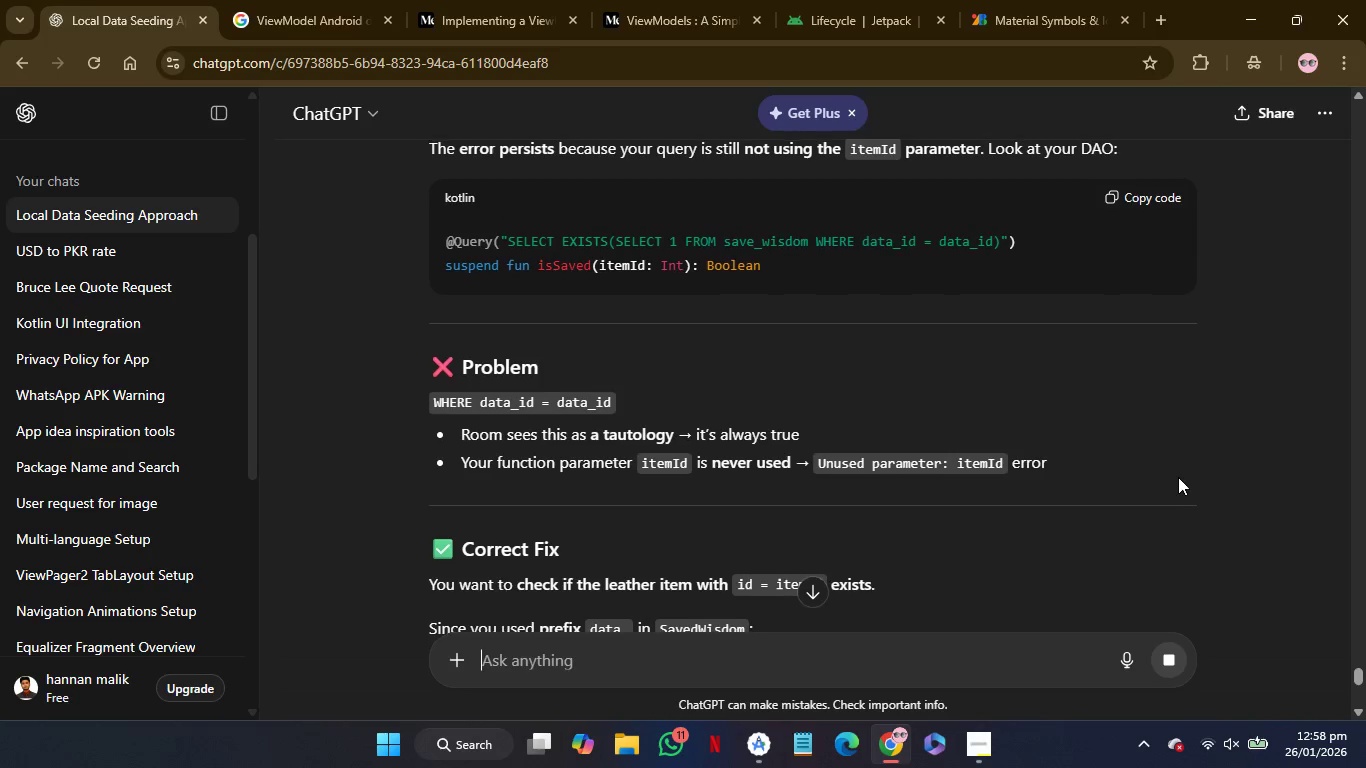 
mouse_move([1208, 440])
 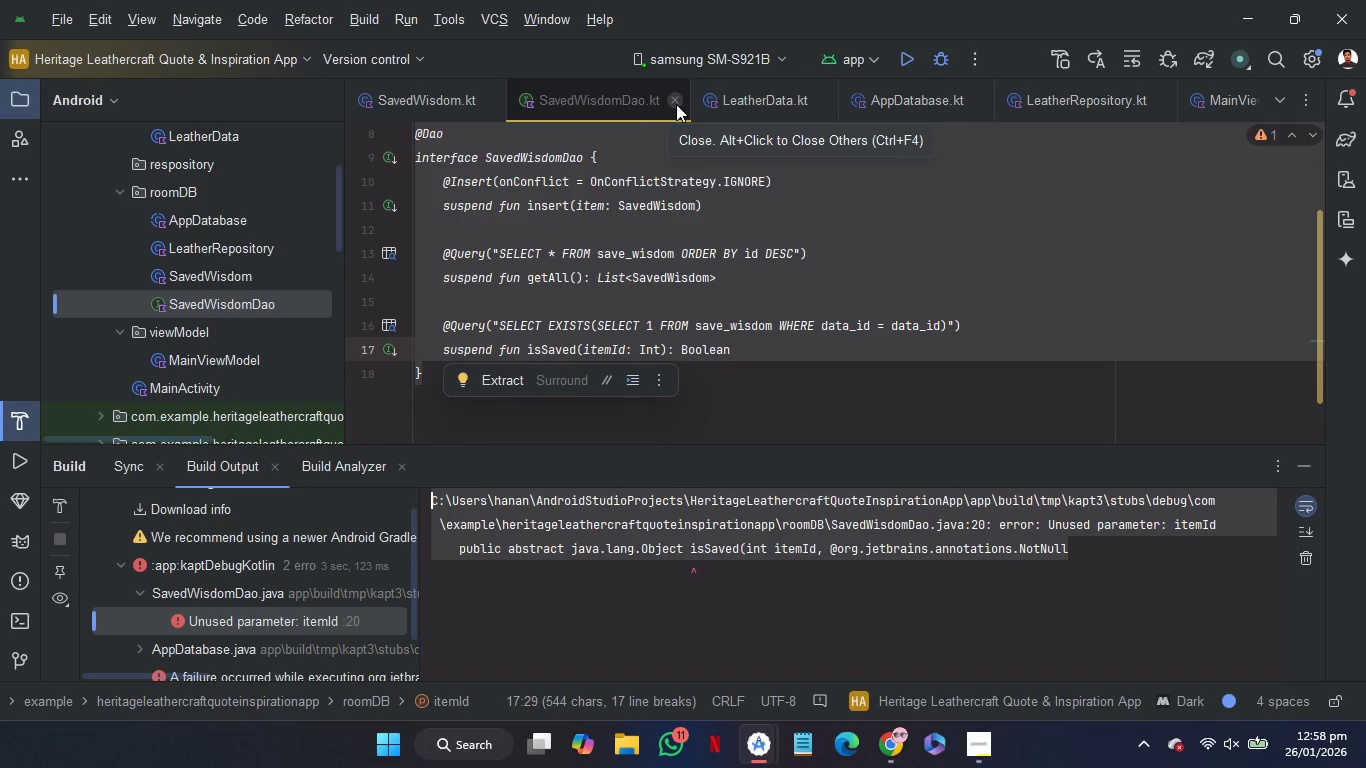 
left_click([786, 381])
 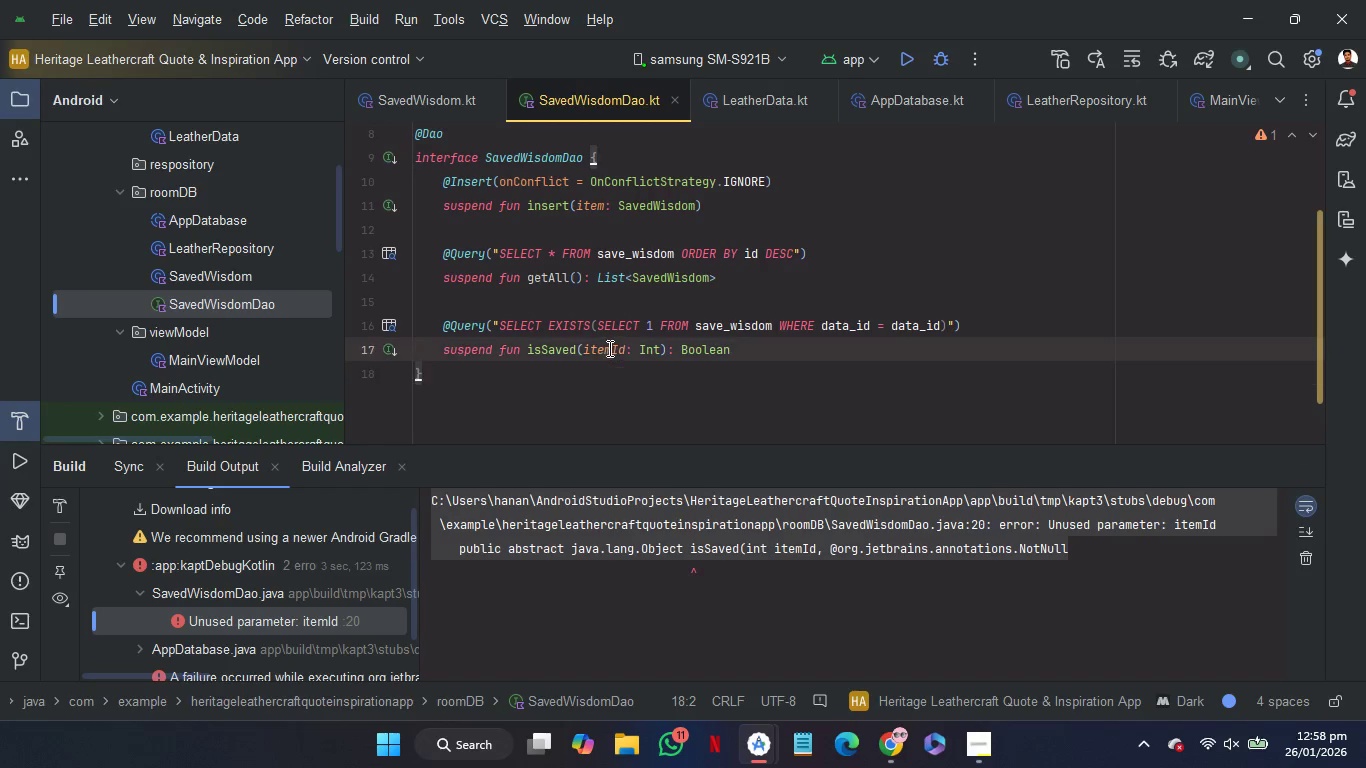 
double_click([608, 348])
 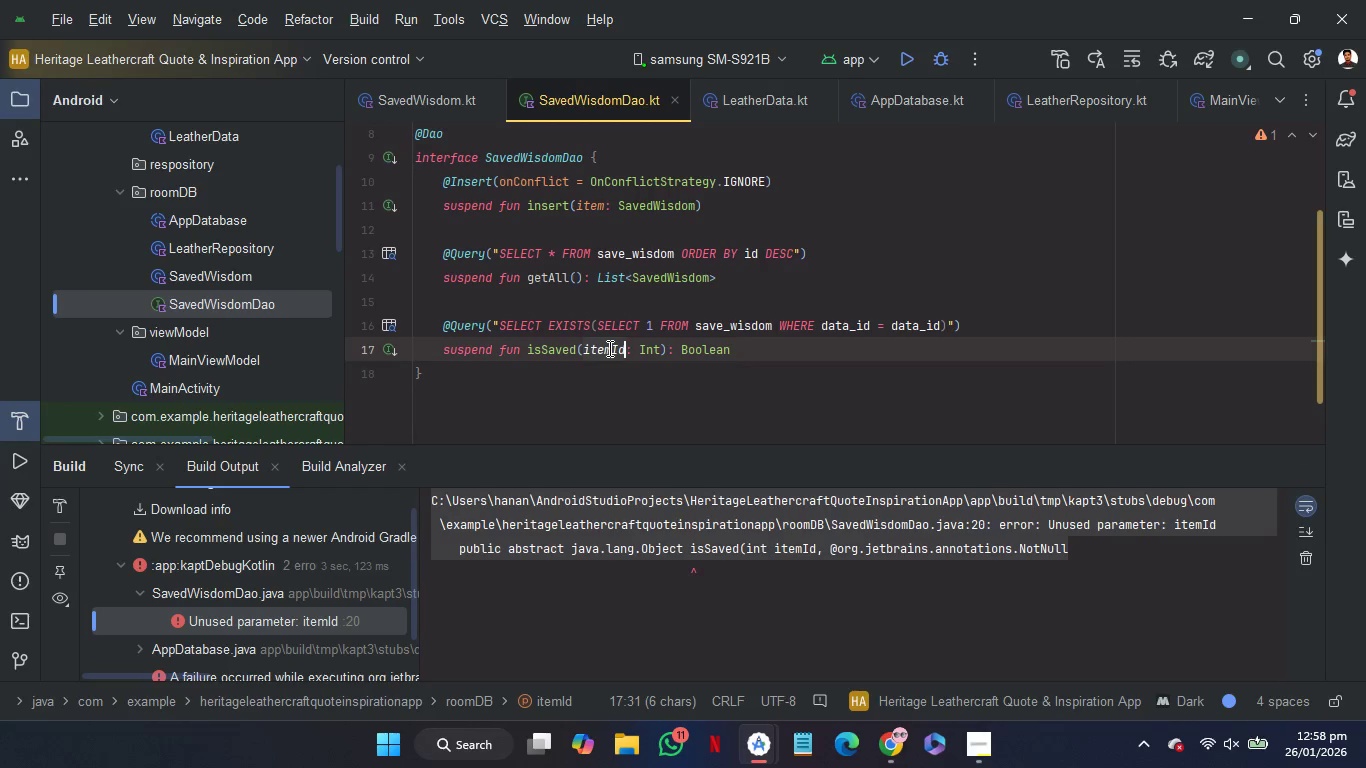 
key(Control+C)
 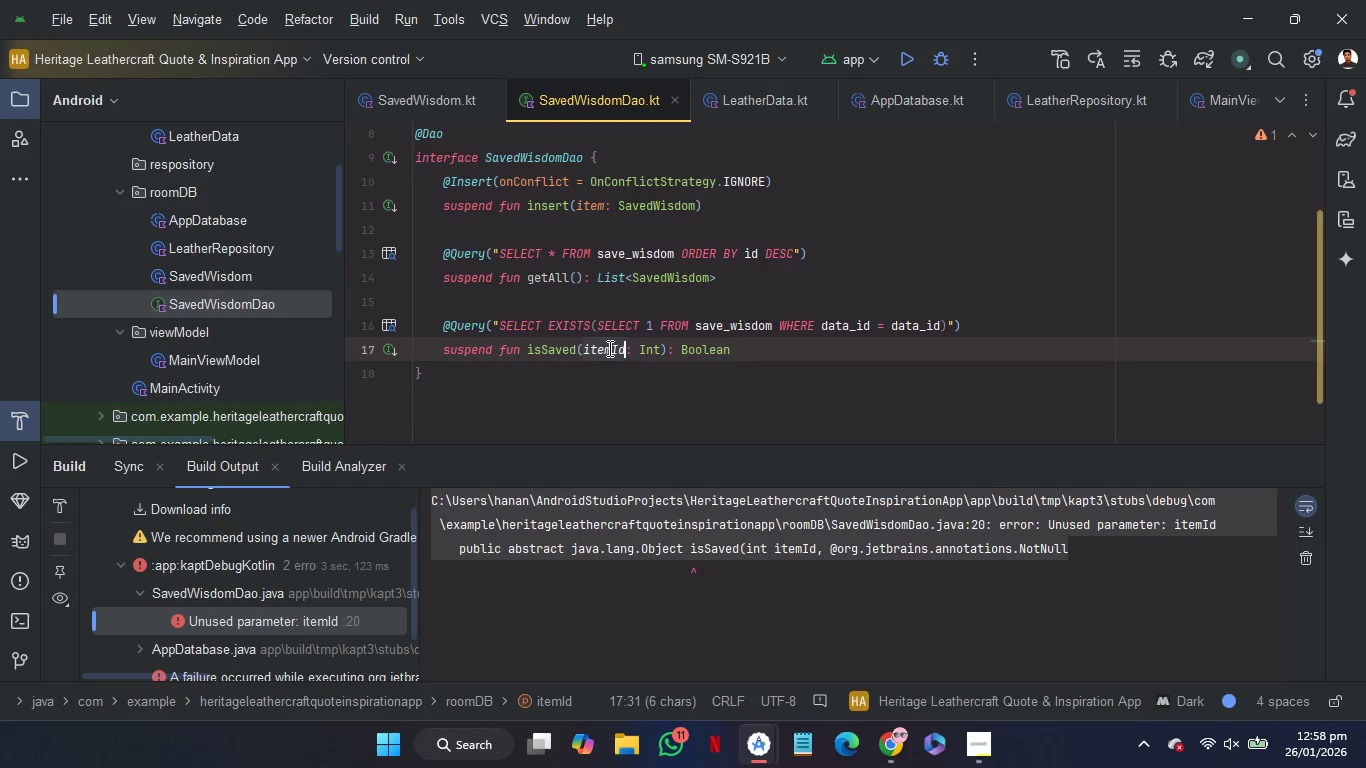 
key(Control+C)
 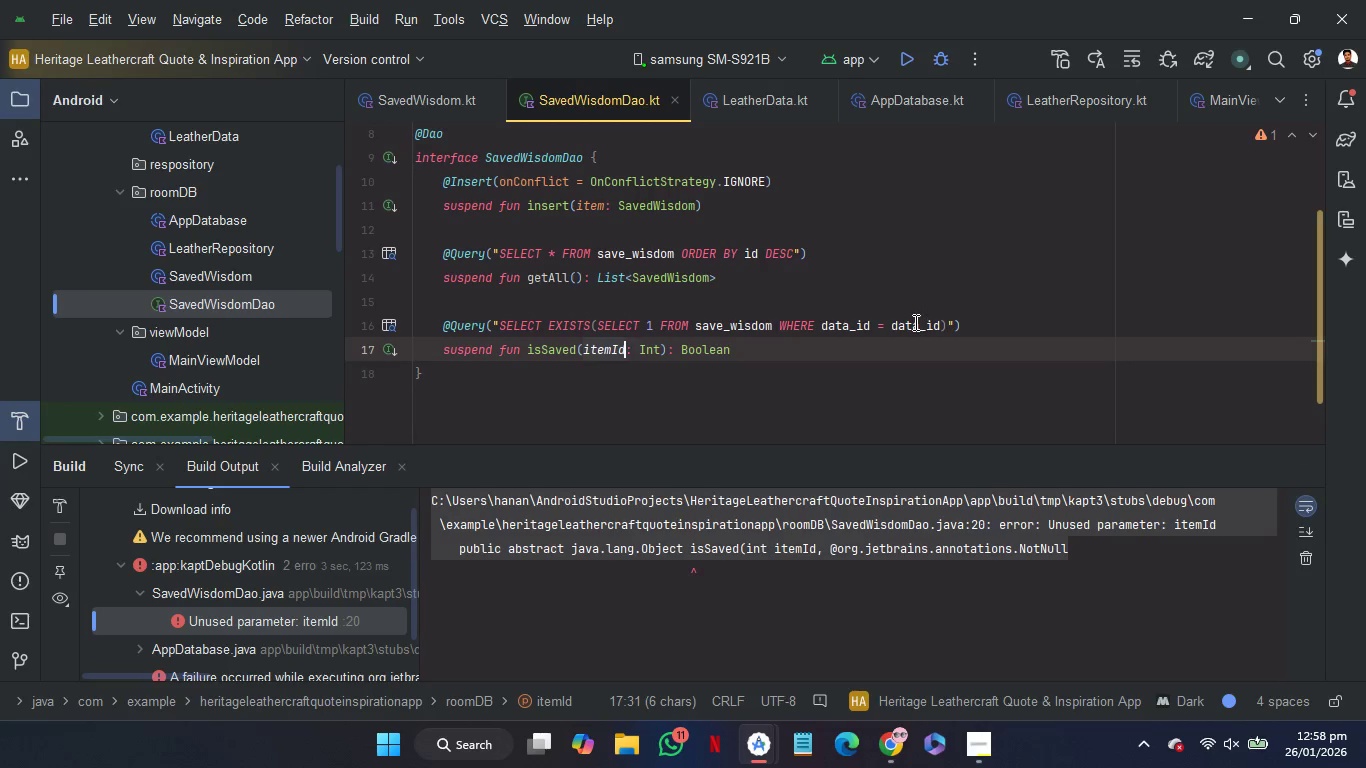 
double_click([914, 322])
 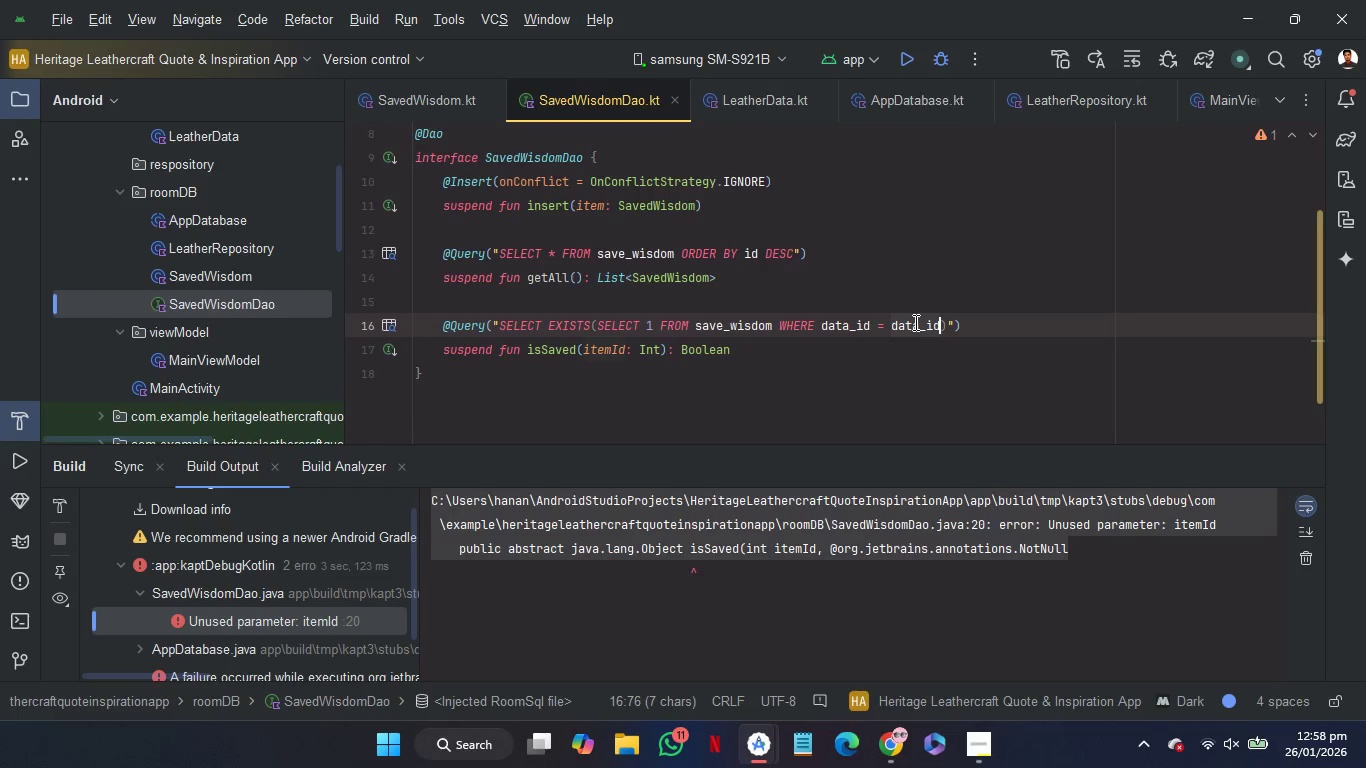 
key(Control+V)
 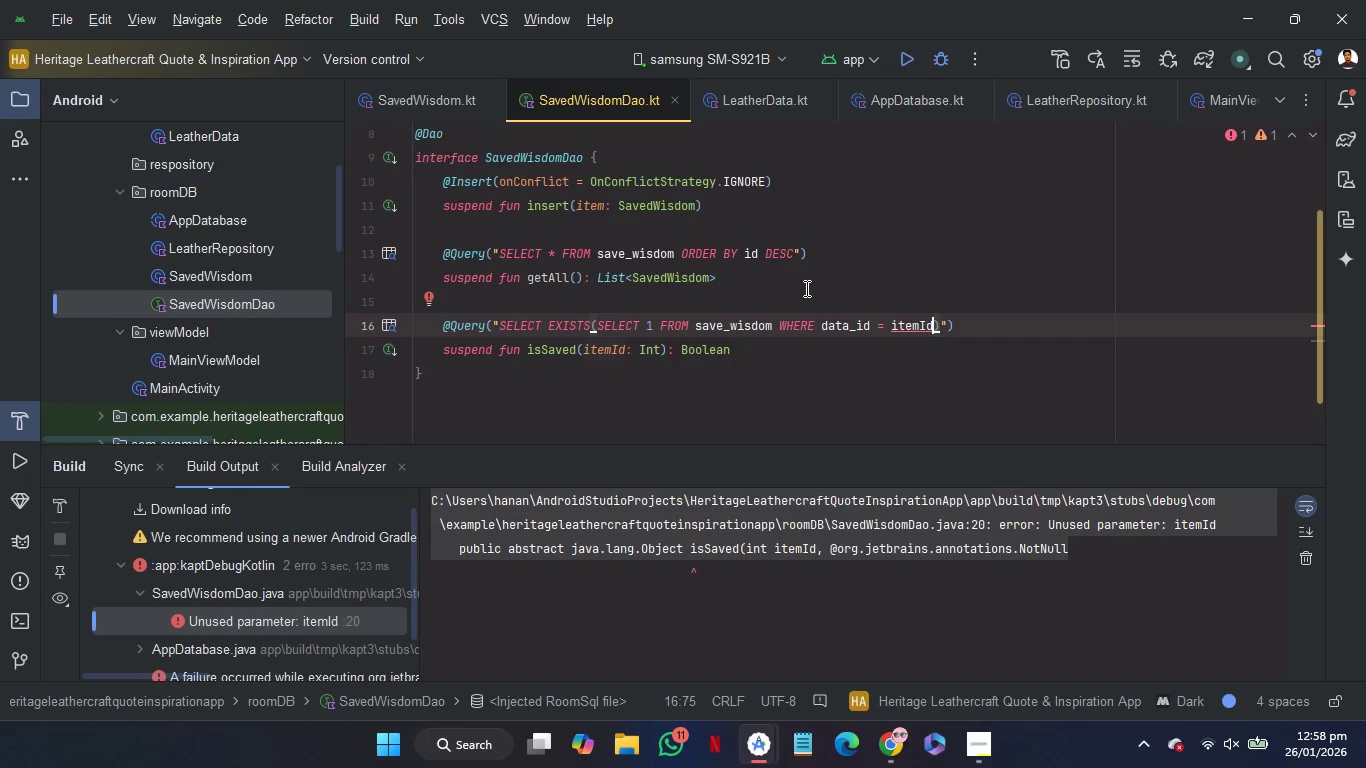 
left_click([805, 296])
 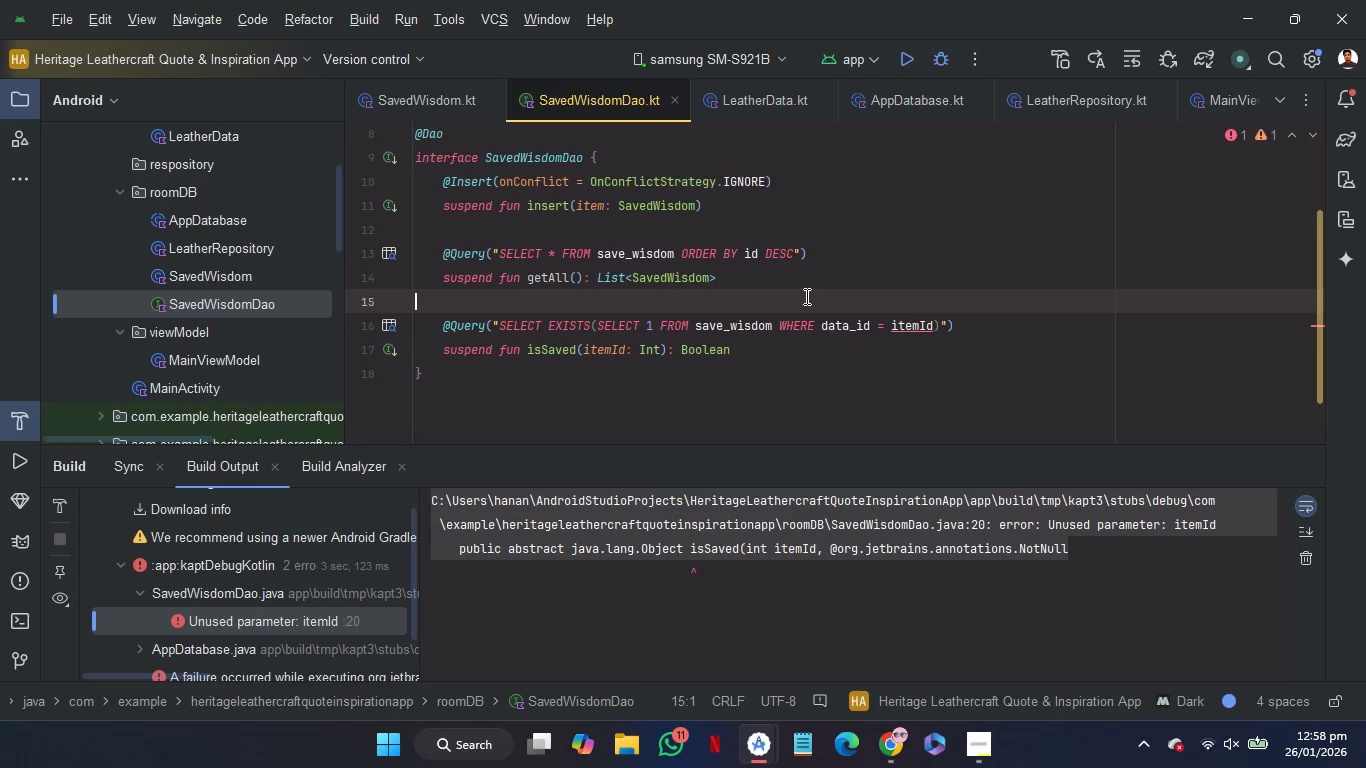 
mouse_move([908, 335])
 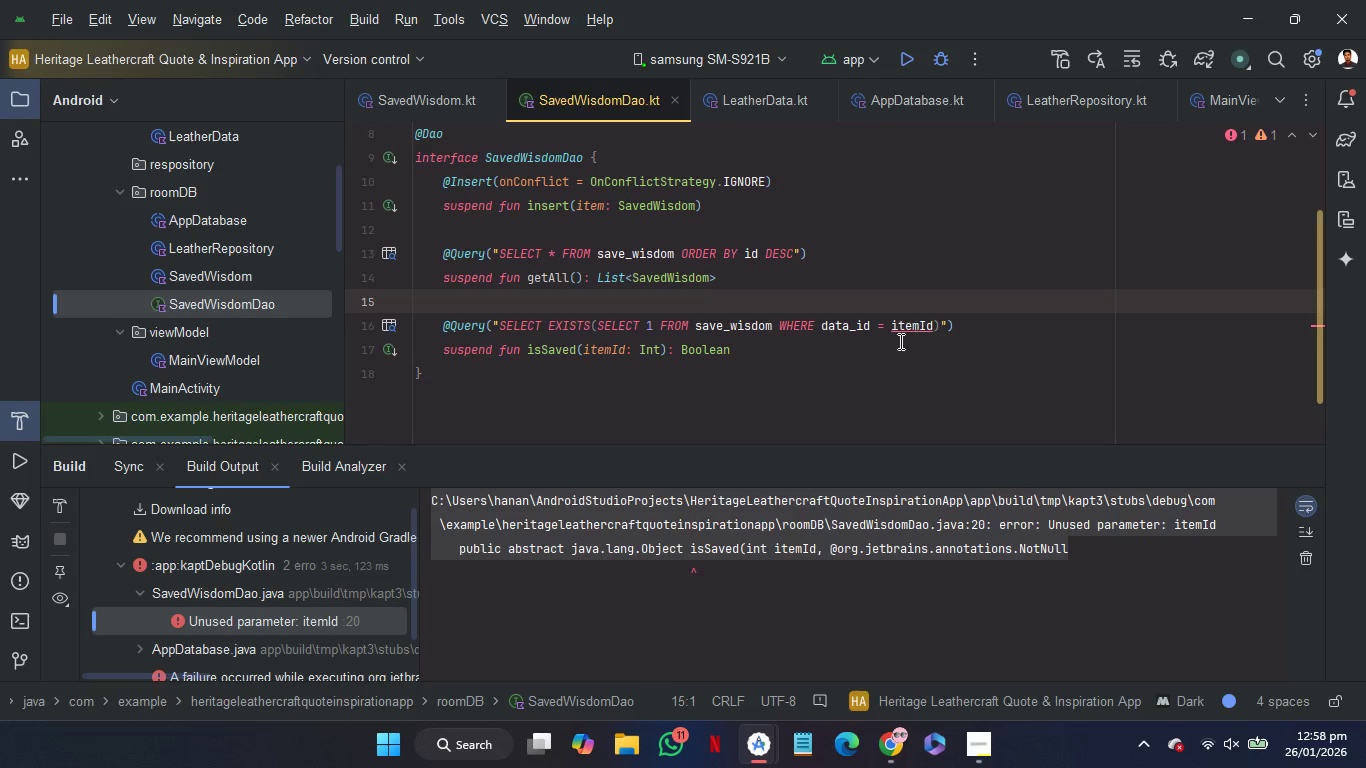 
key(Control+Z)
 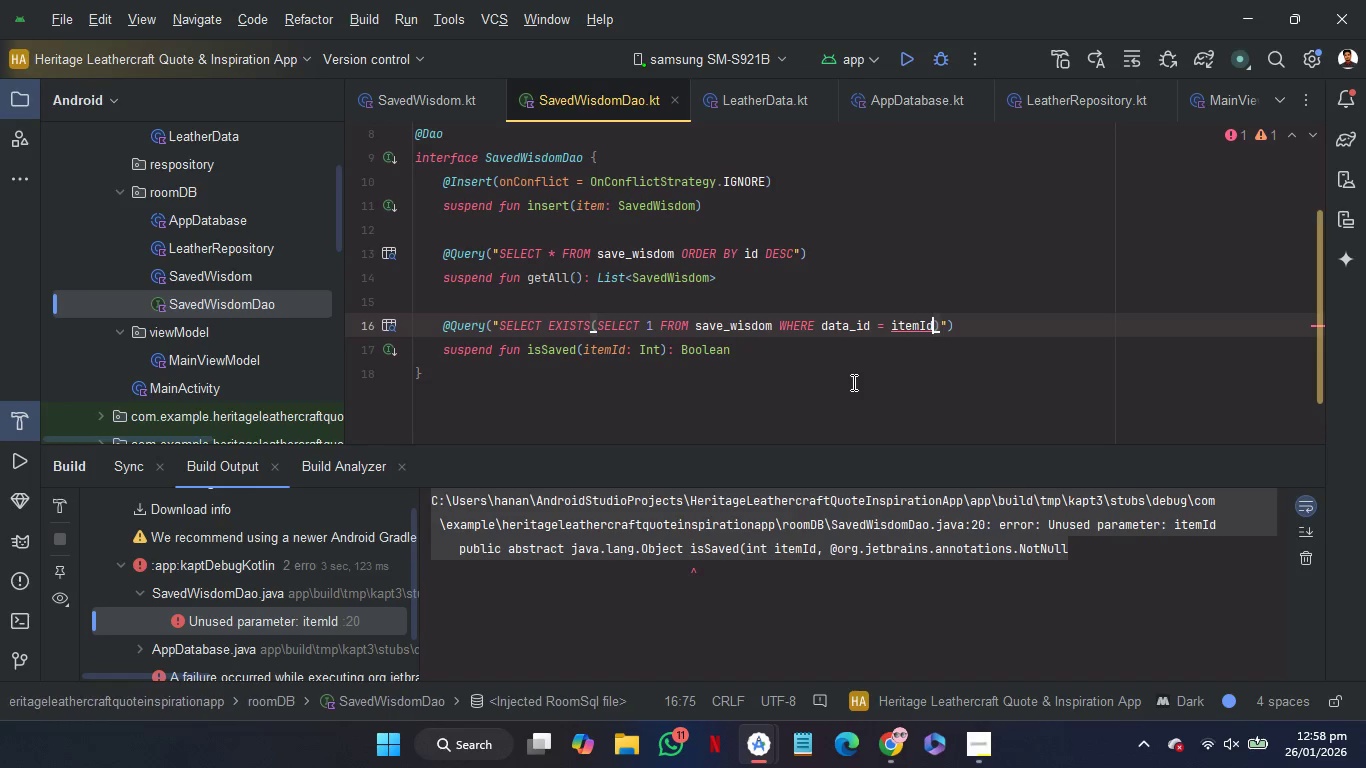 
key(Control+Z)
 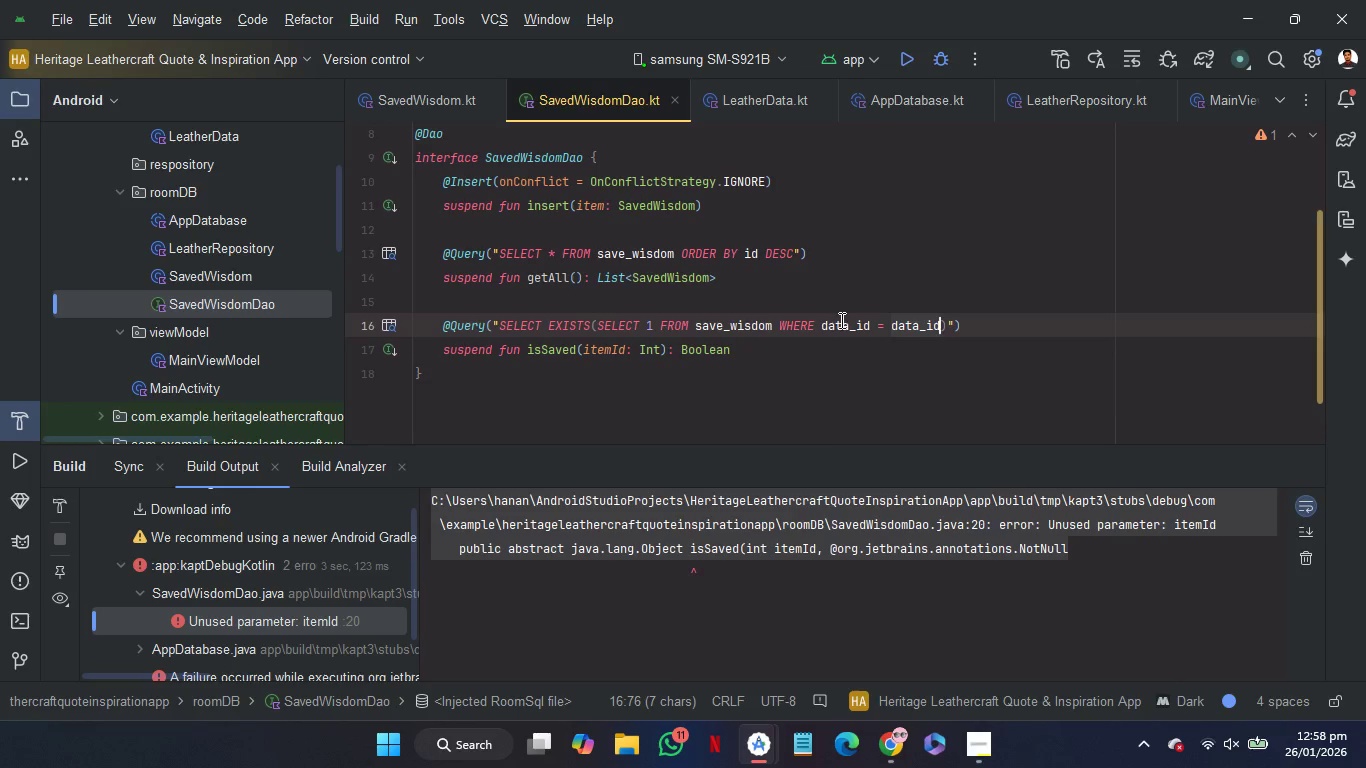 
double_click([840, 322])
 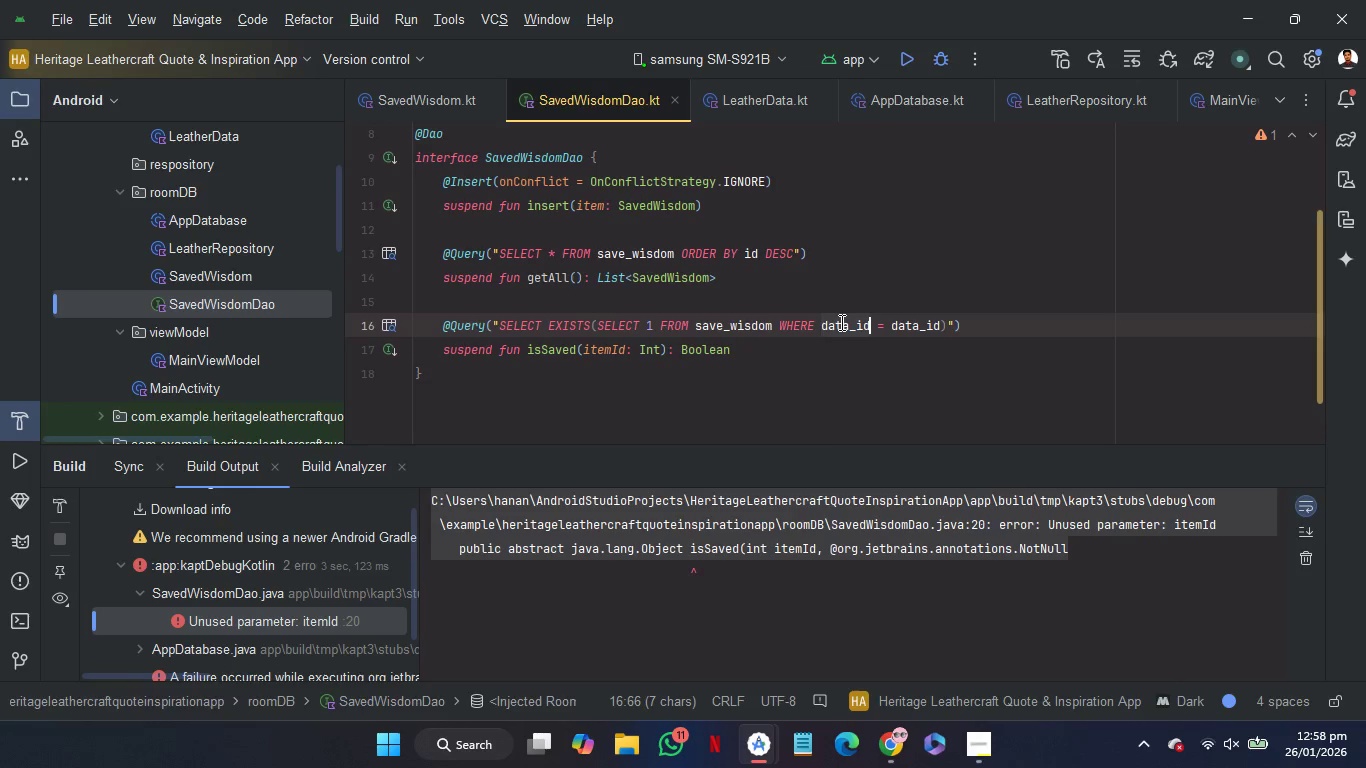 
key(Control+V)
 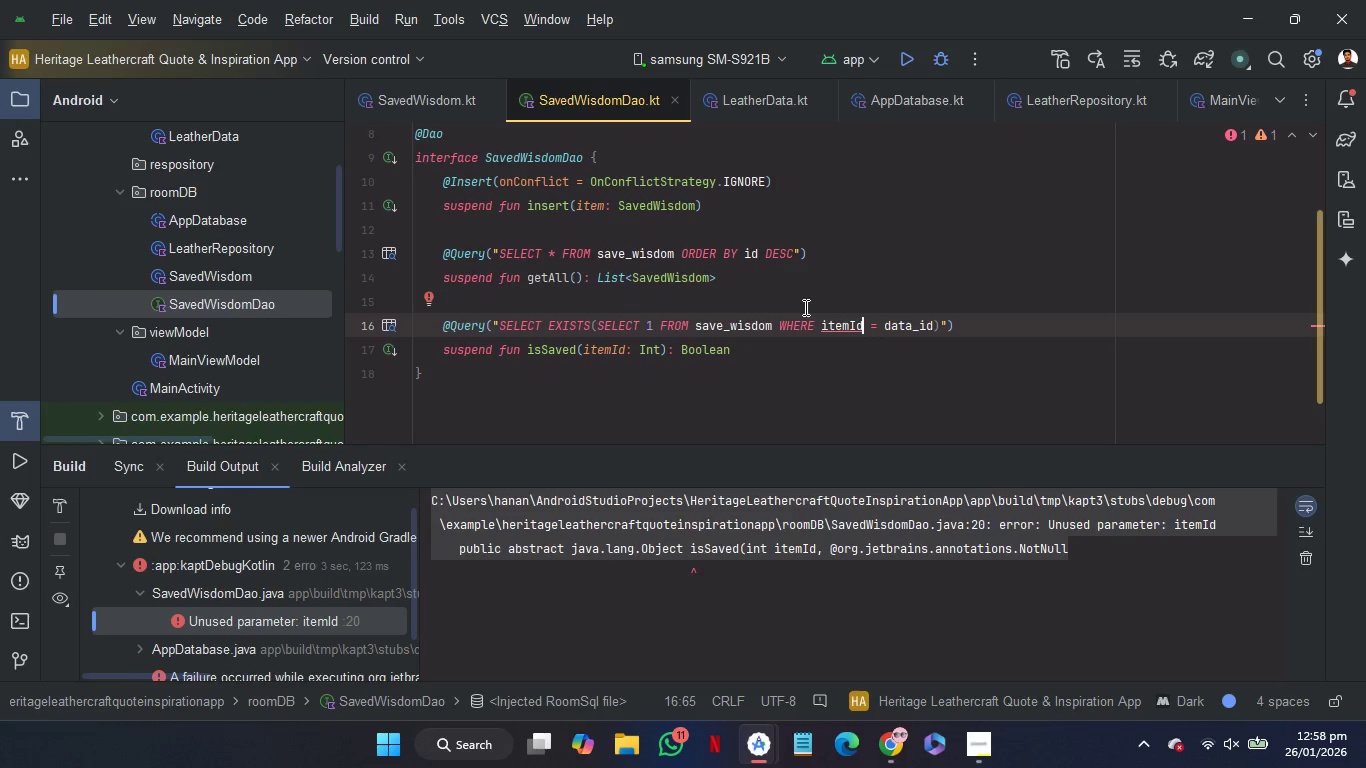 
left_click([804, 307])
 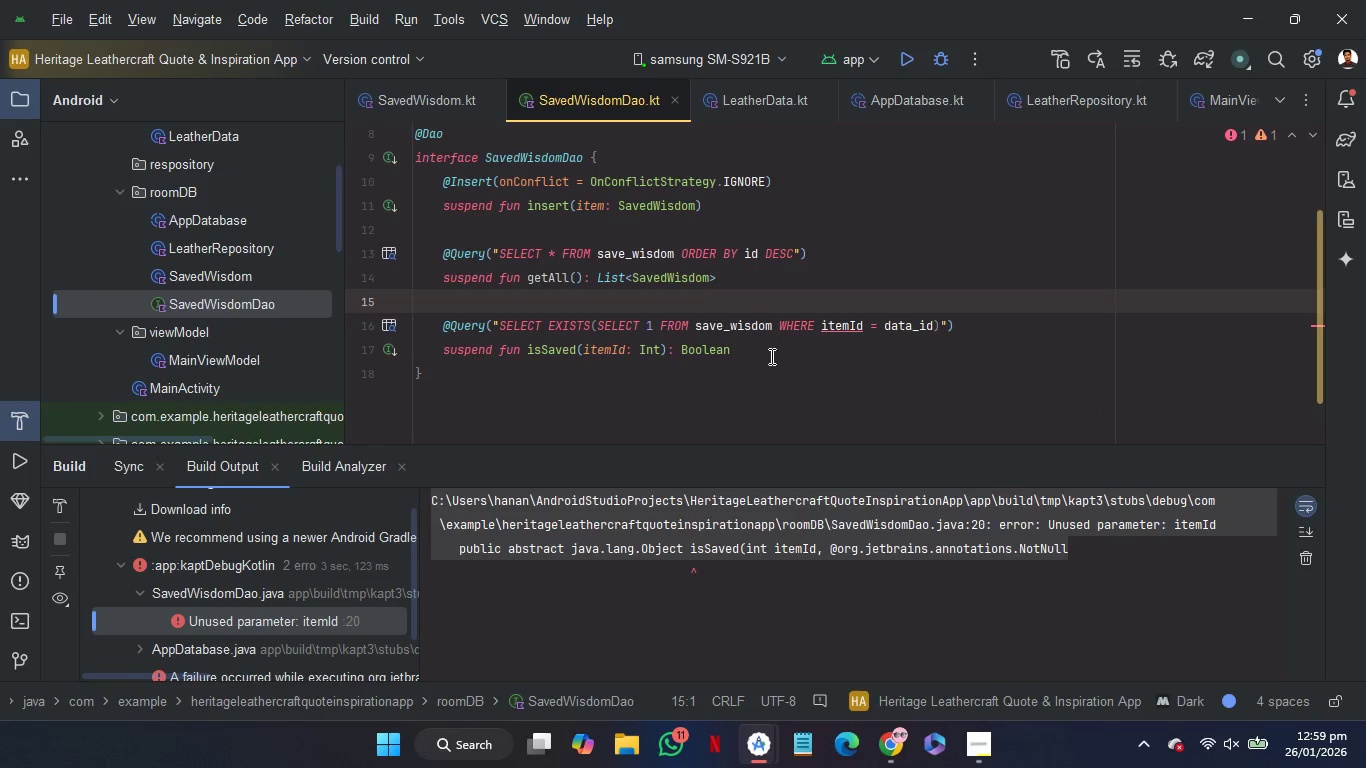 
wait(5.86)
 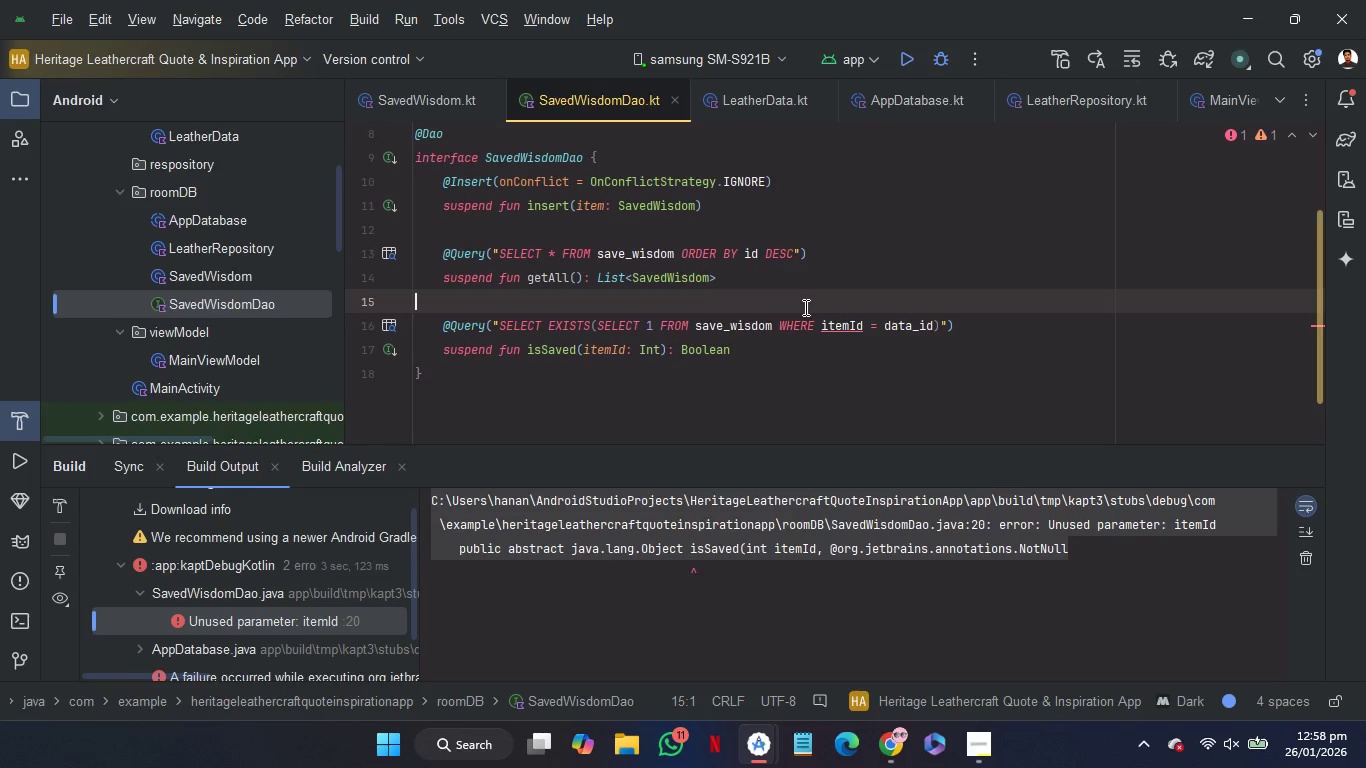 
scroll: coordinate [866, 269], scroll_direction: up, amount: 1.0
 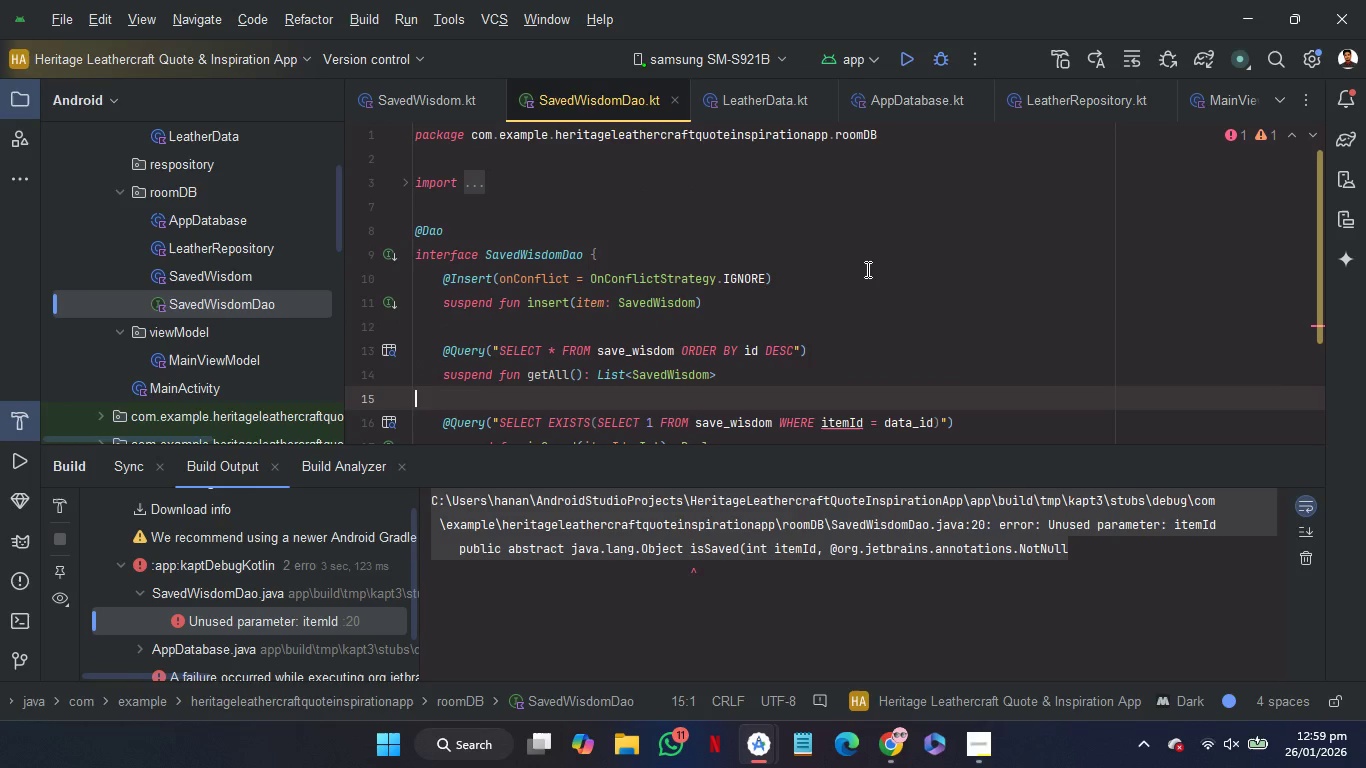 
scroll: coordinate [866, 269], scroll_direction: down, amount: 1.0
 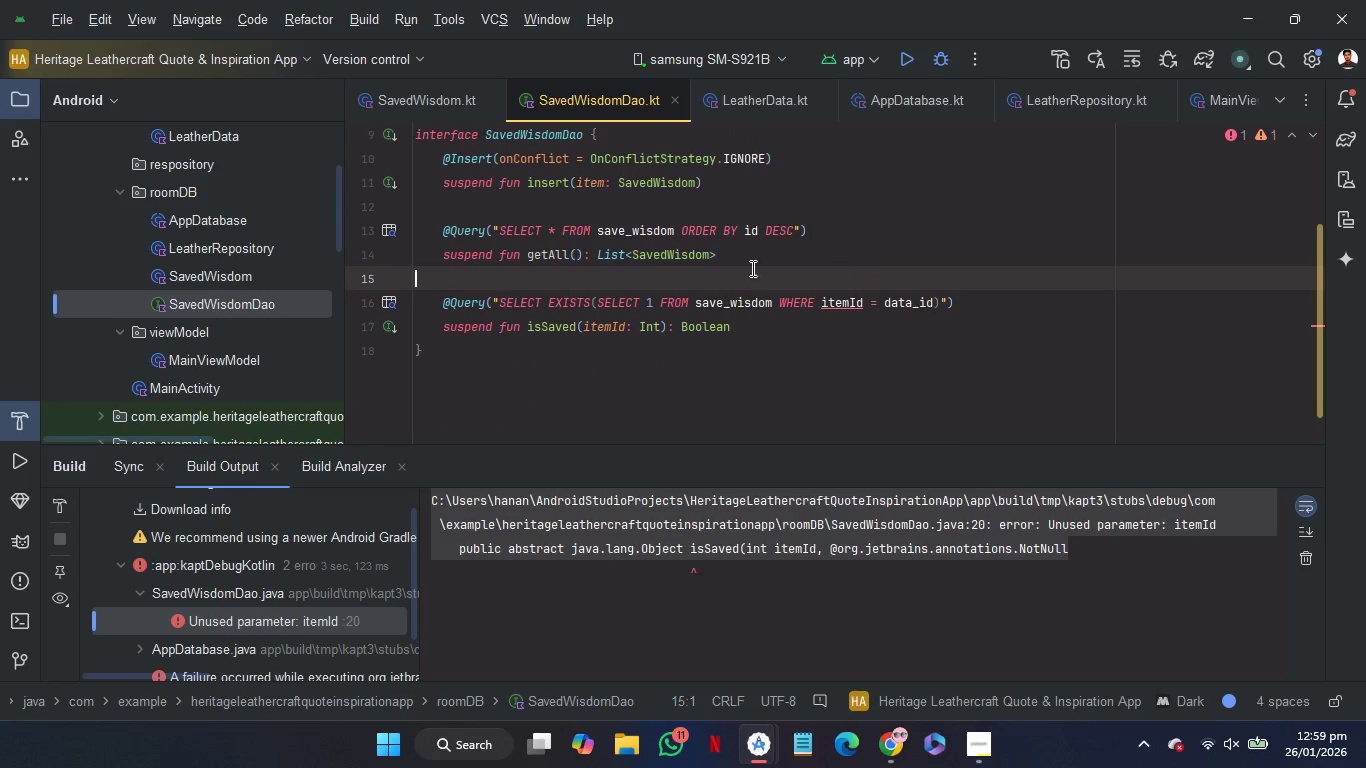 
mouse_move([685, 255])
 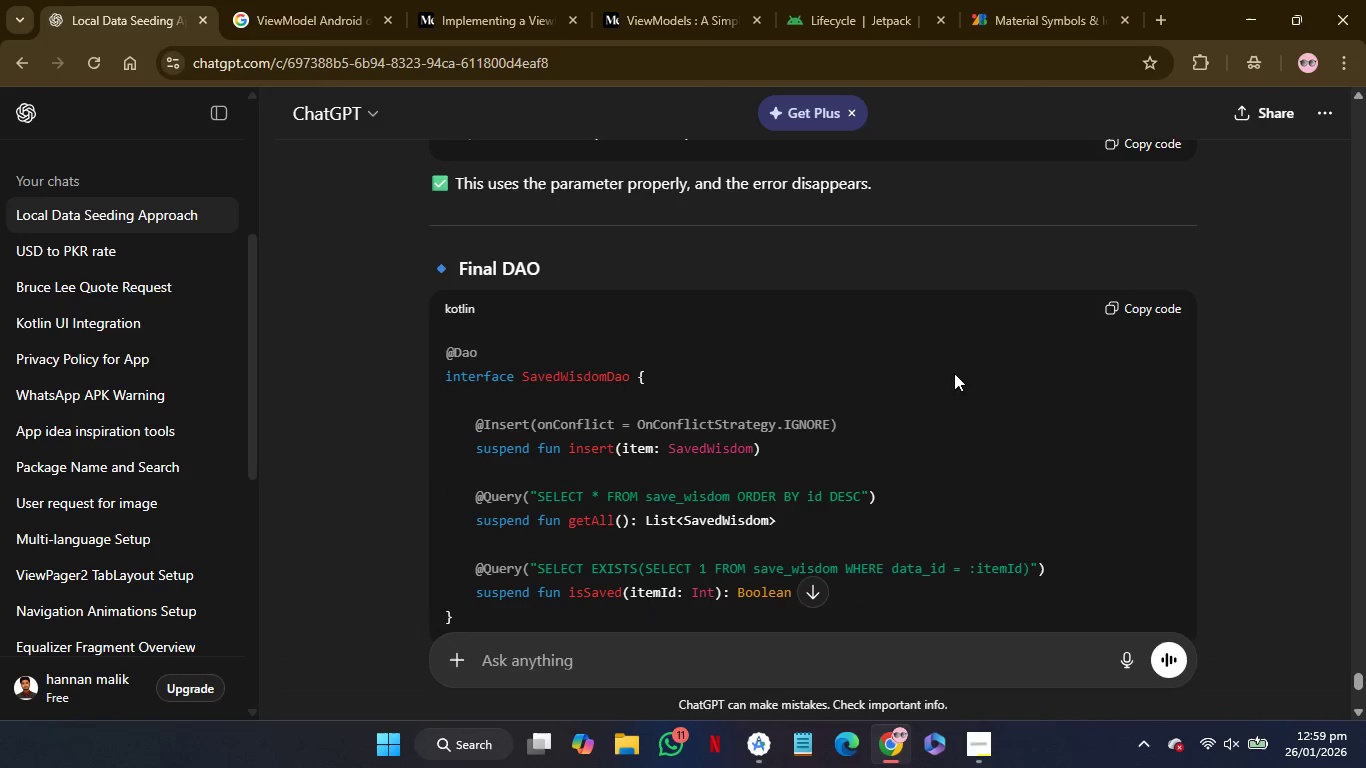 
wait(16.85)
 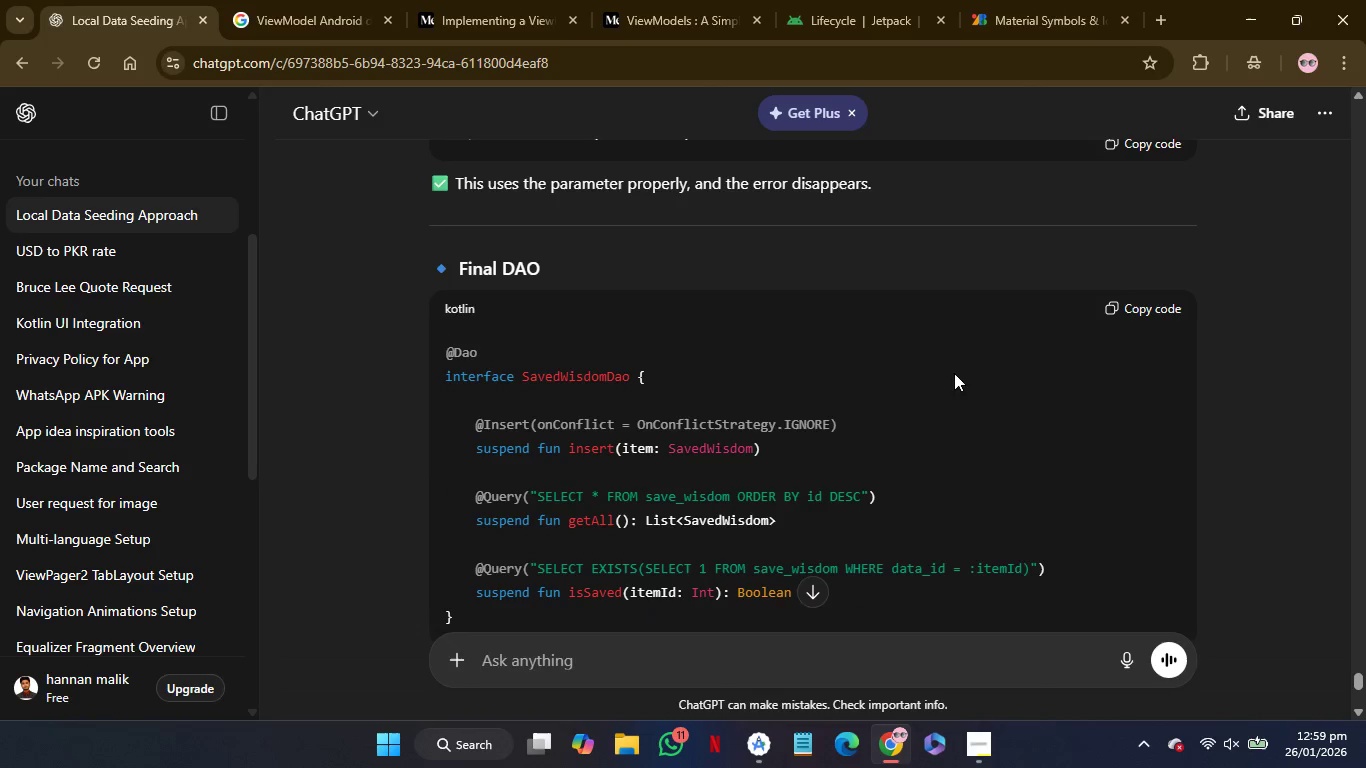 
double_click([652, 481])
 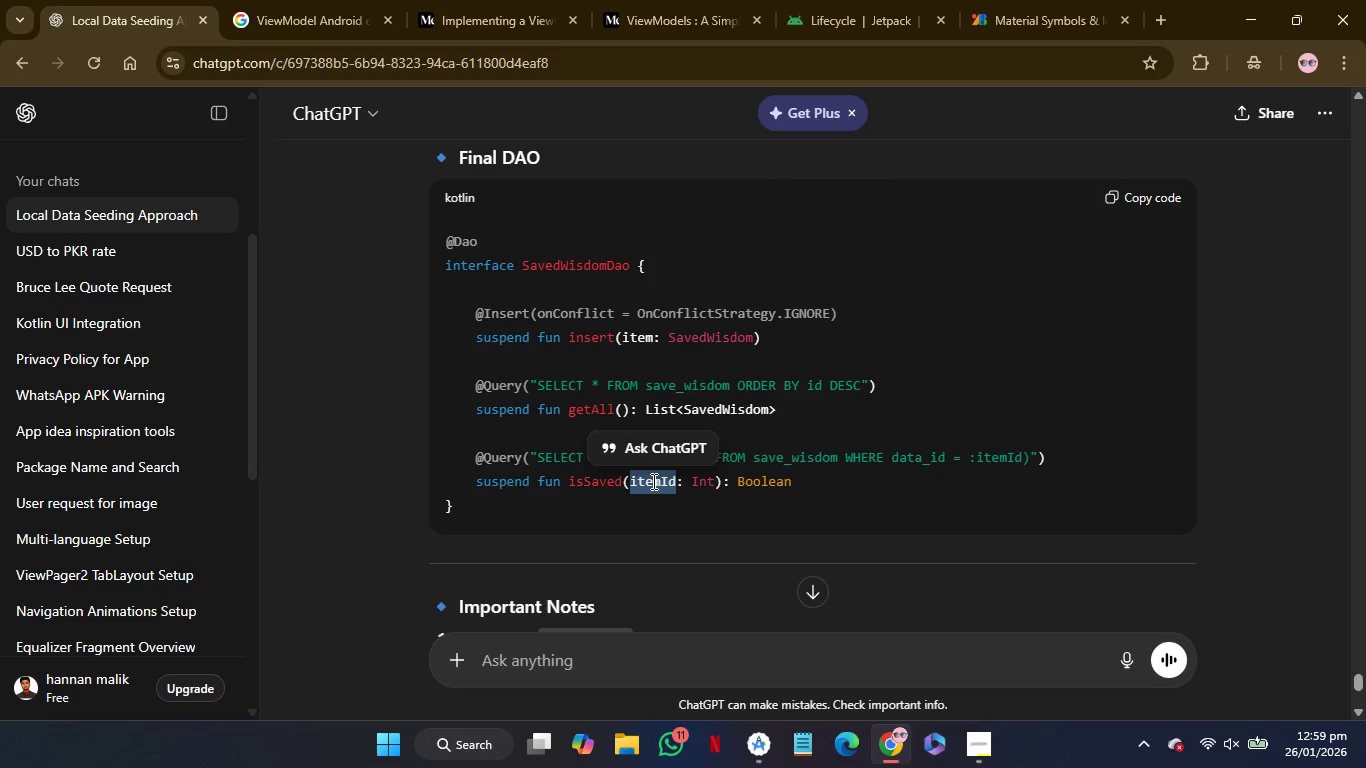 
hold_key(key=ControlLeft, duration=1.84)
 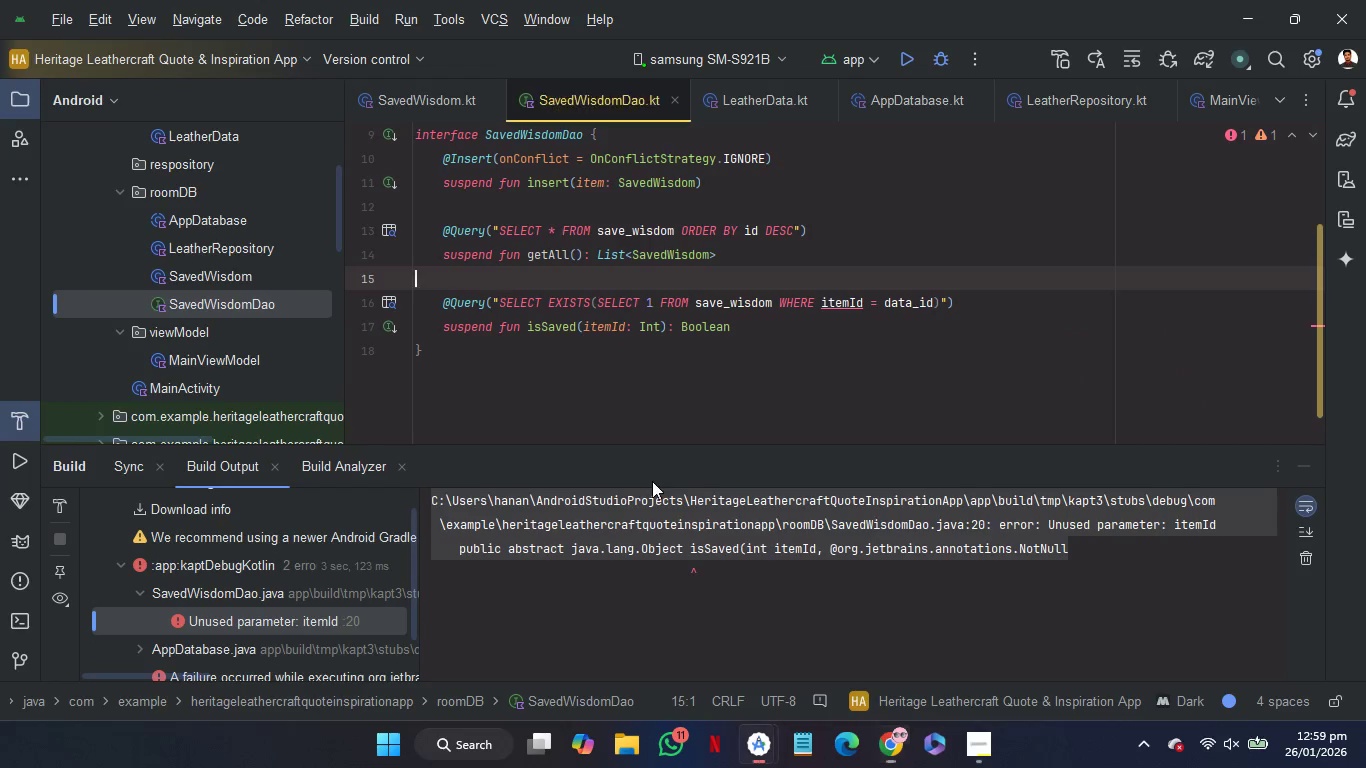 
key(Control+Z)
 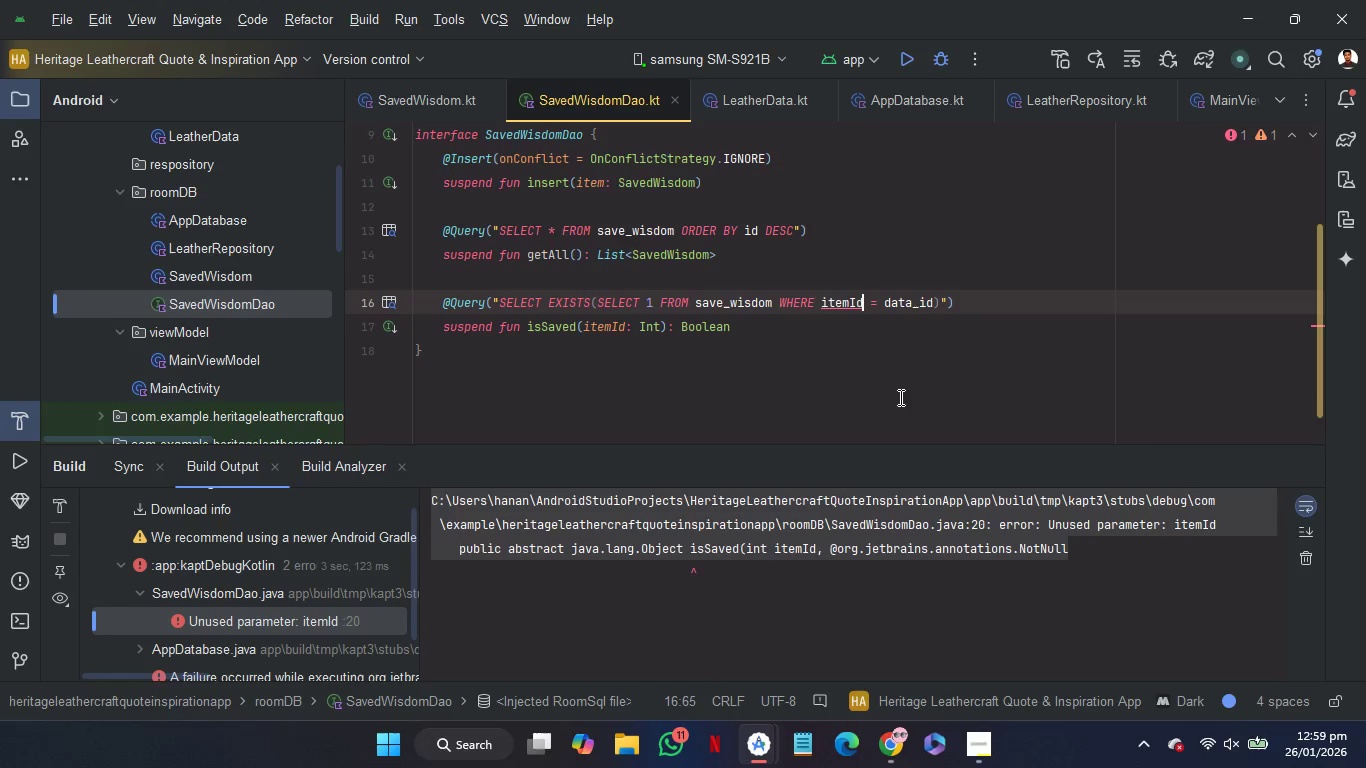 
key(Control+Z)
 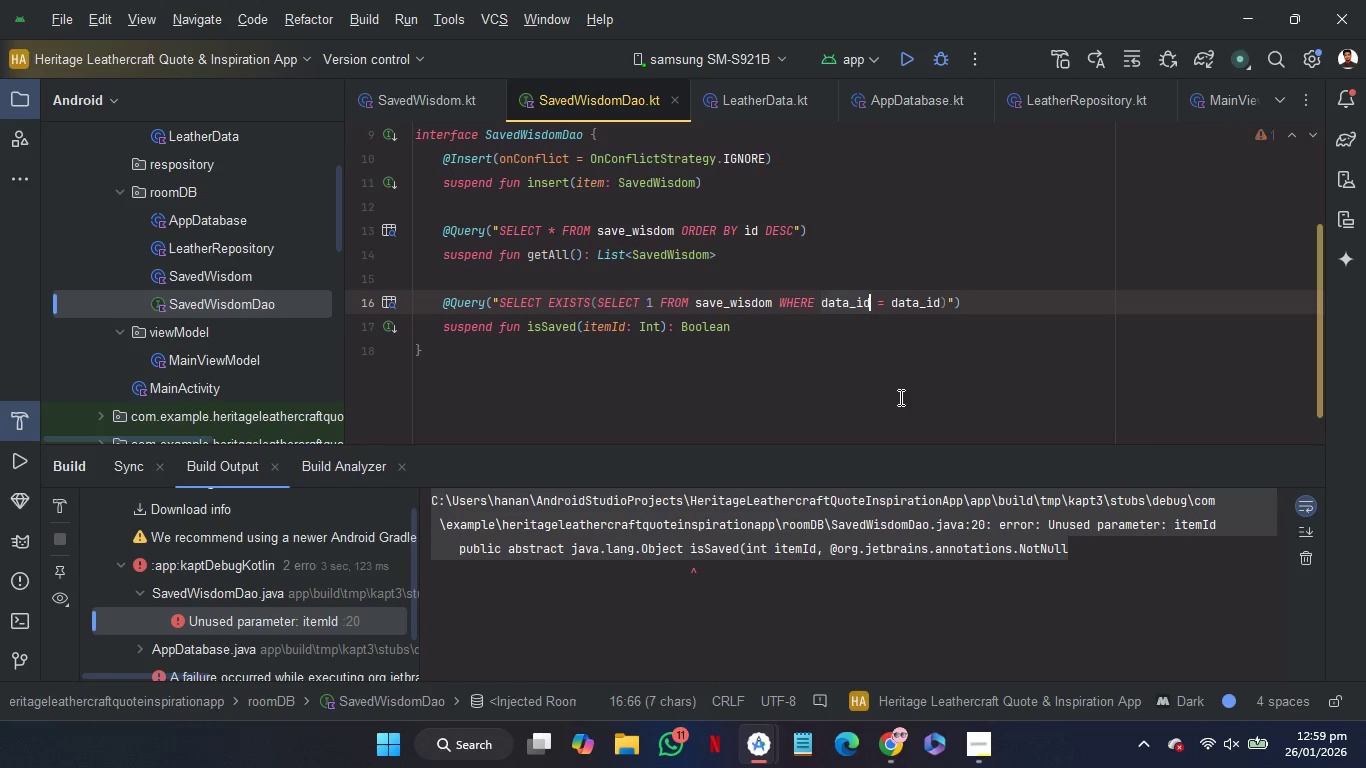 
key(Control+Z)
 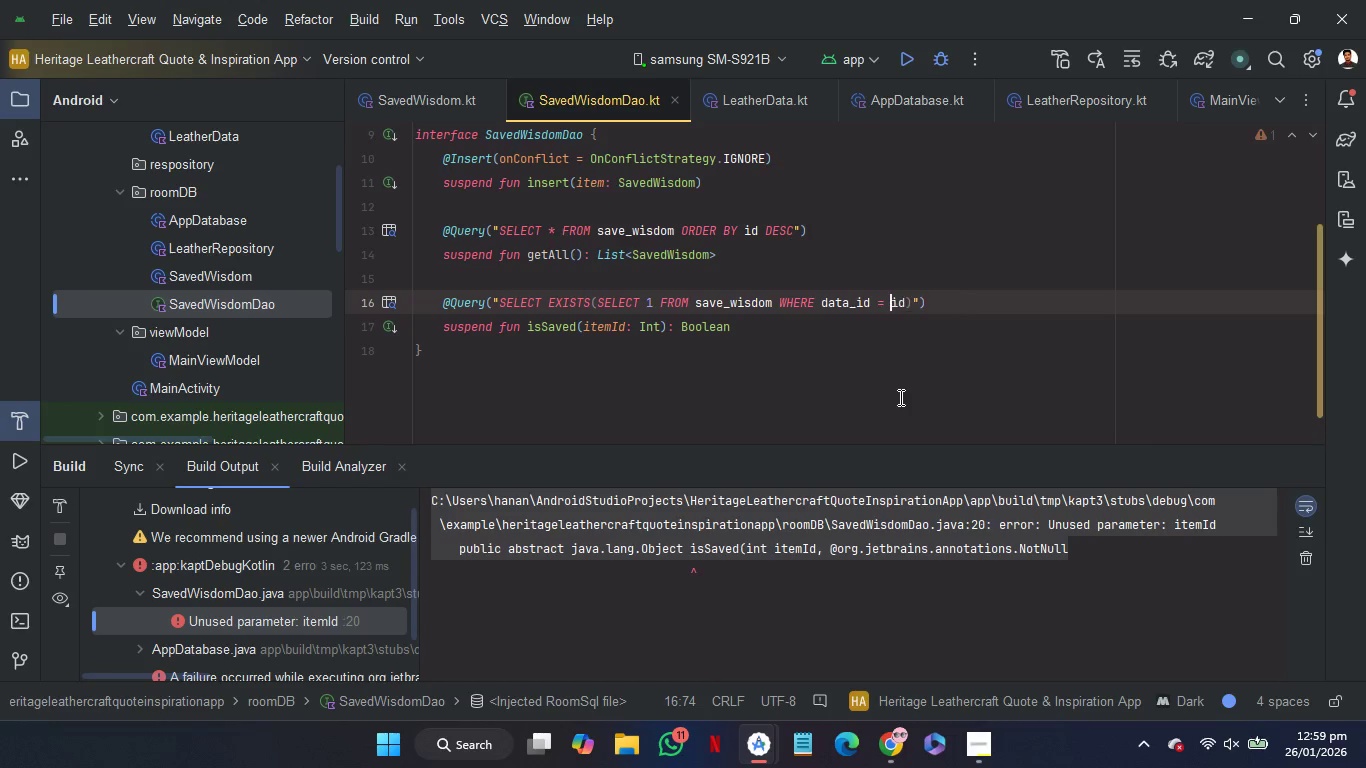 
key(Control+Z)
 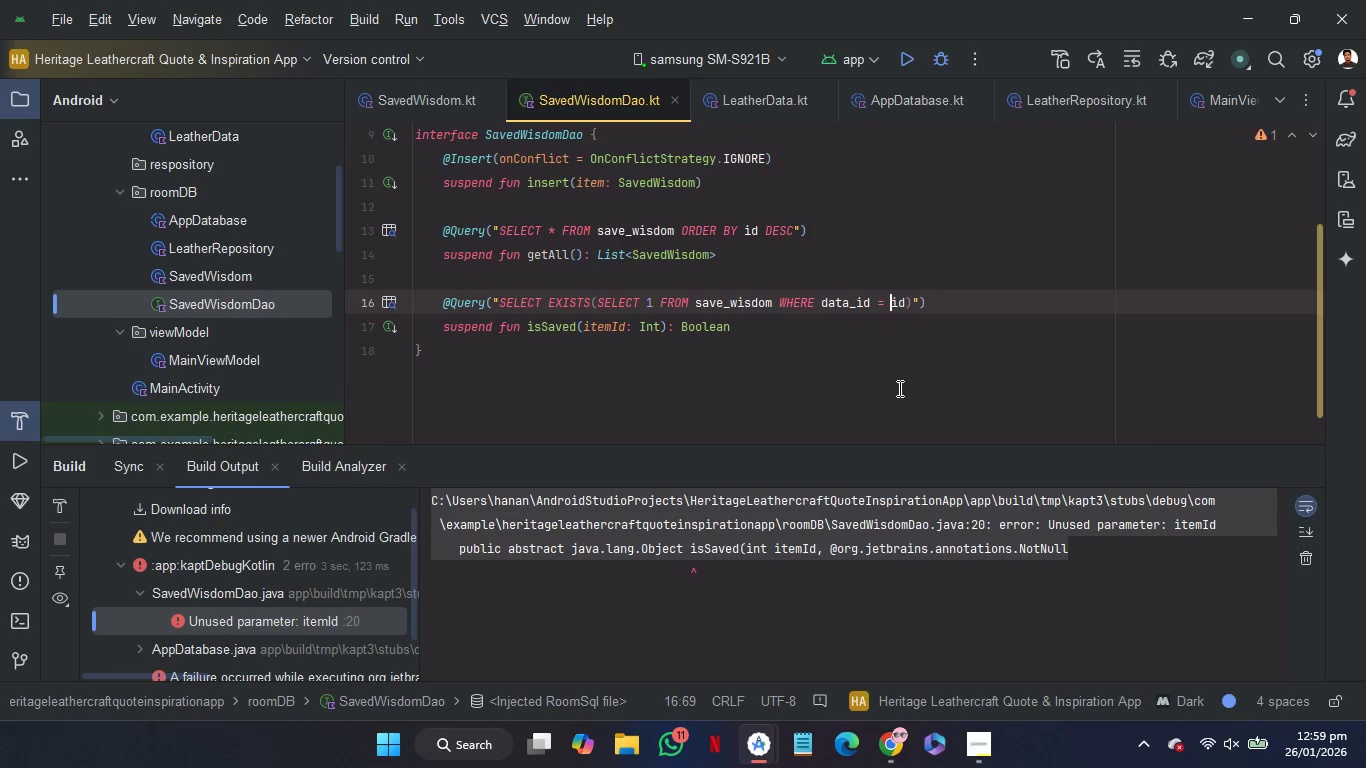 
key(Control+Z)
 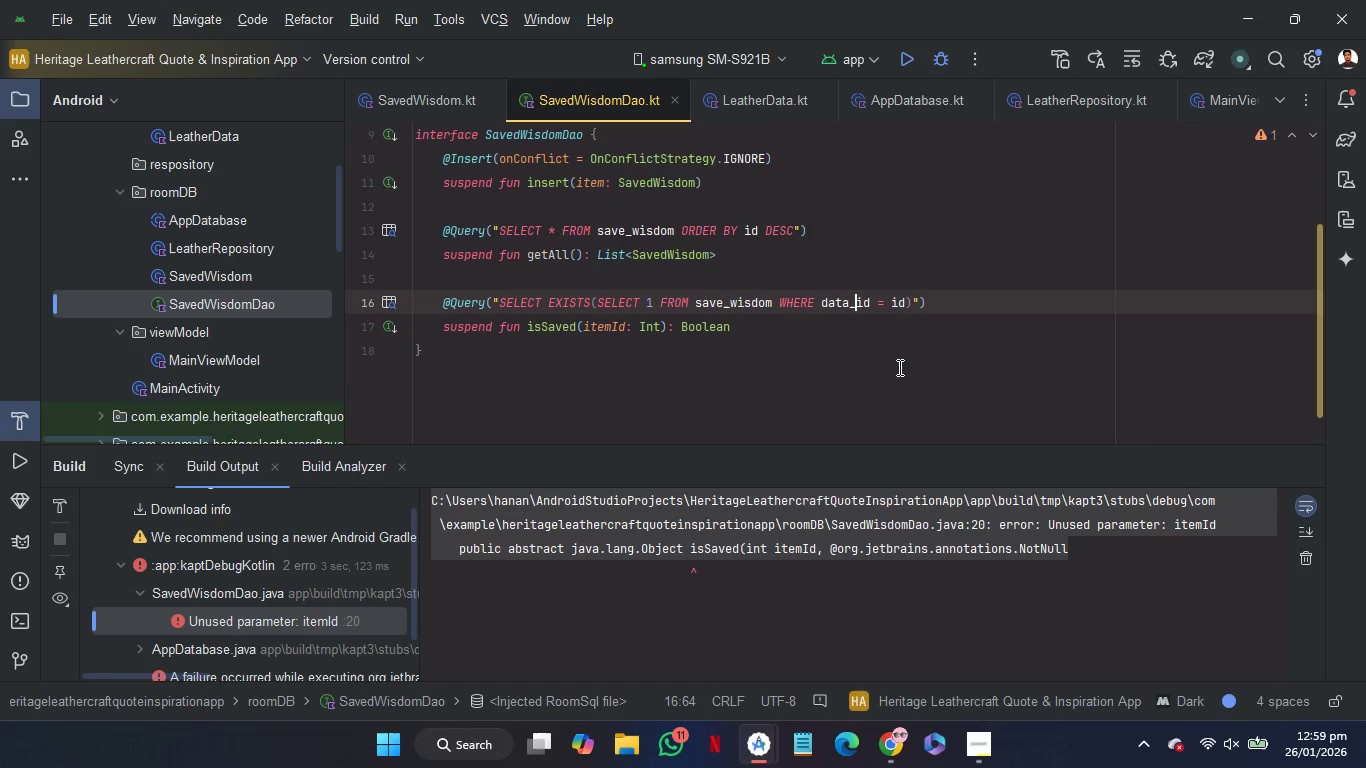 
key(Control+Z)
 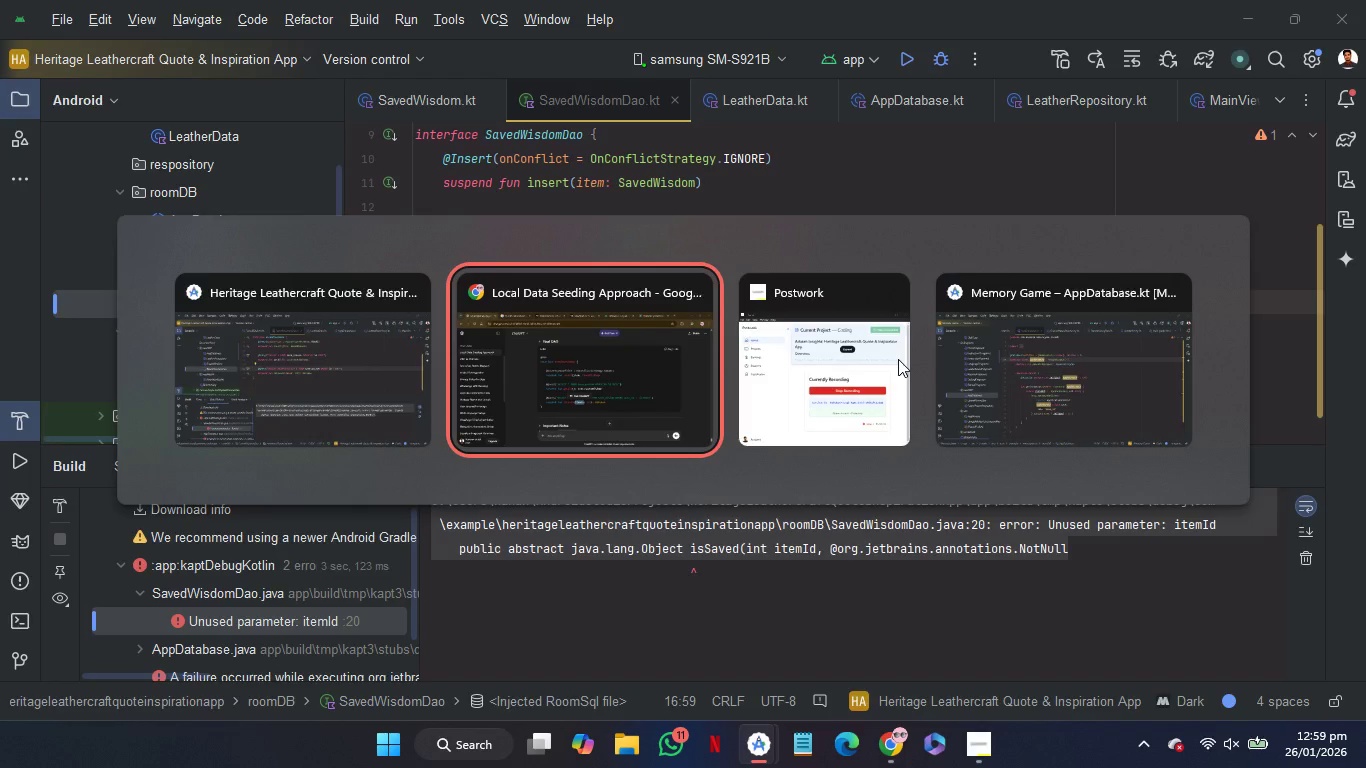 
wait(6.45)
 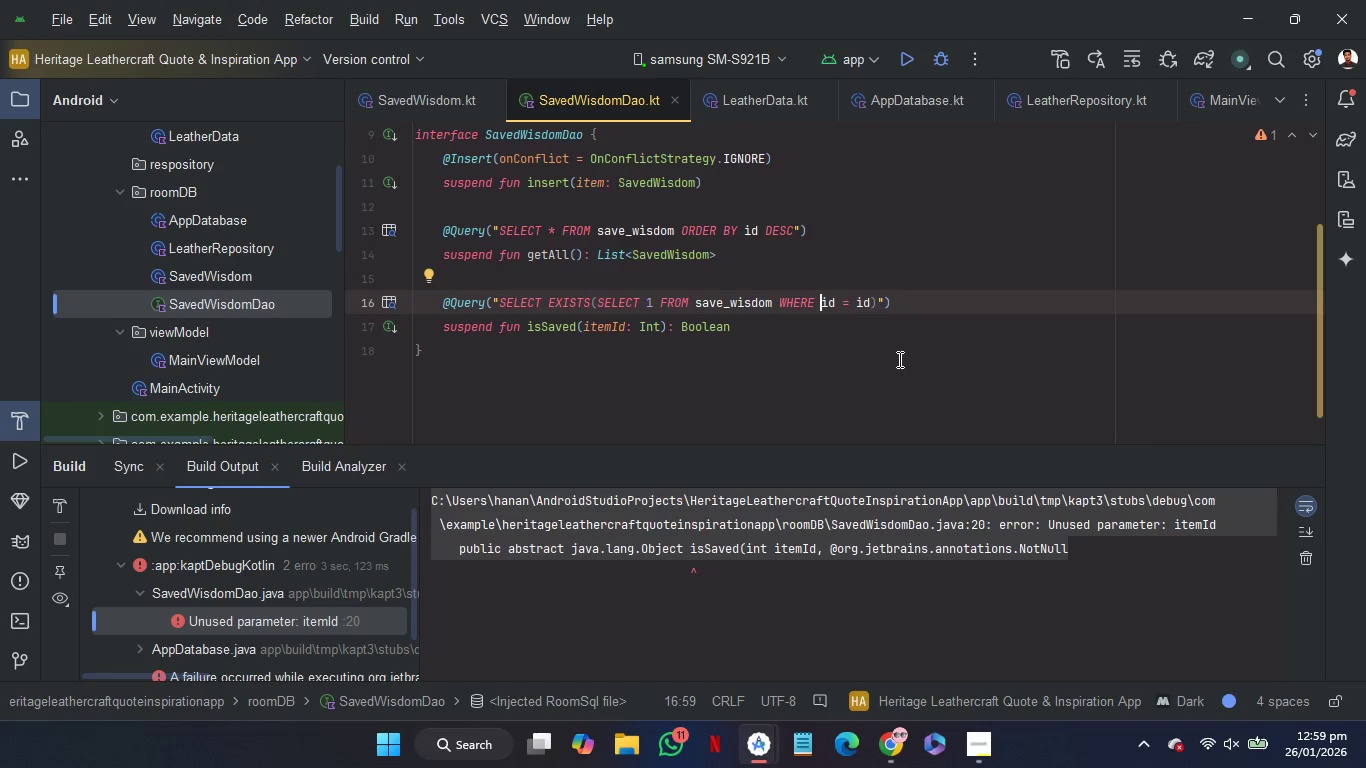 
left_click_drag(start_coordinate=[1071, 453], to_coordinate=[1069, 428])
 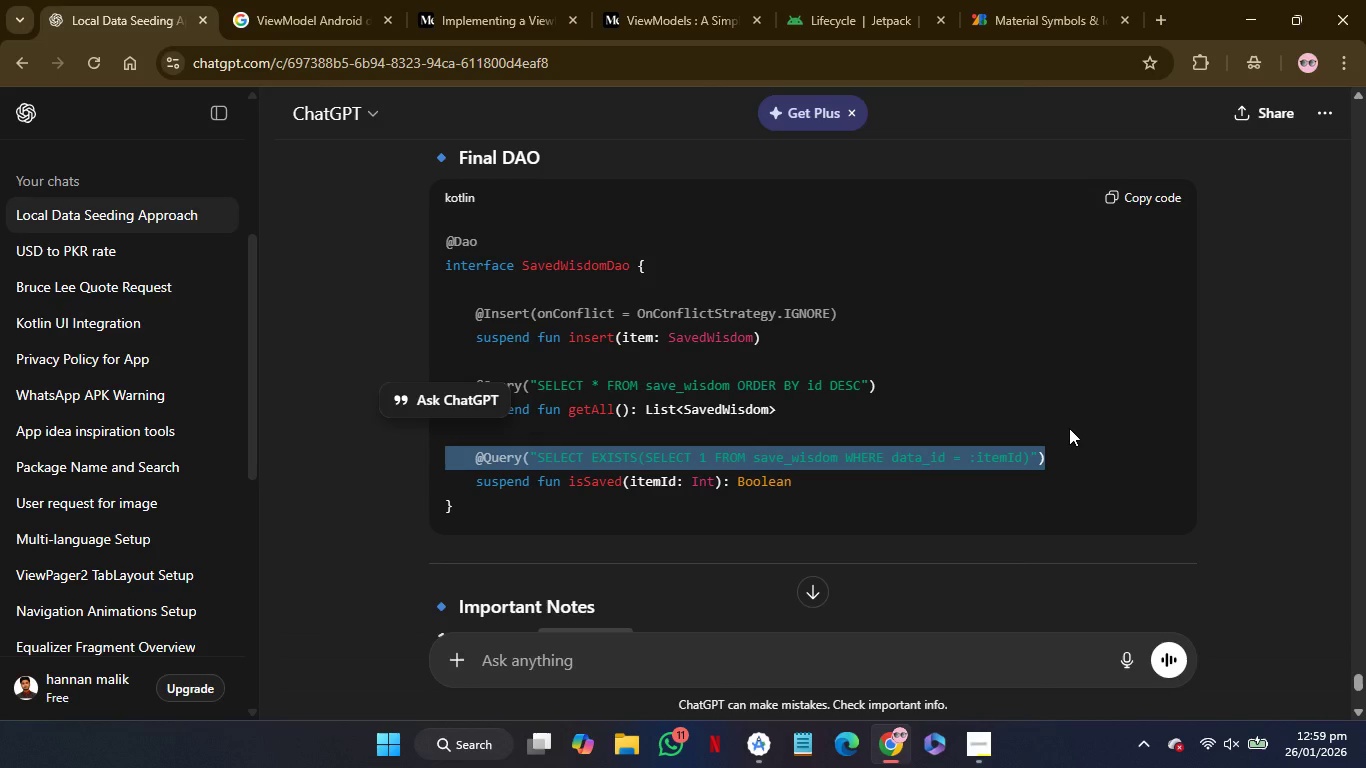 
key(Control+C)
 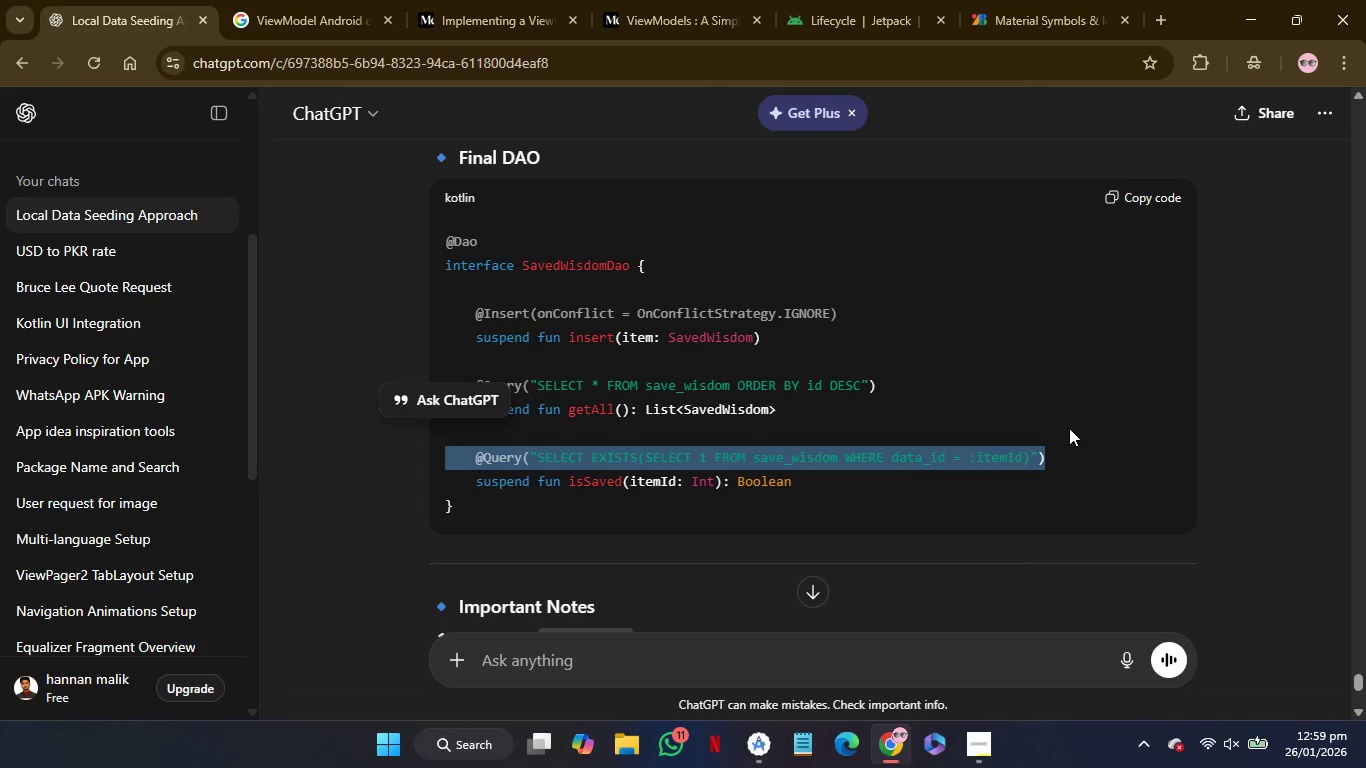 
key(Control+C)
 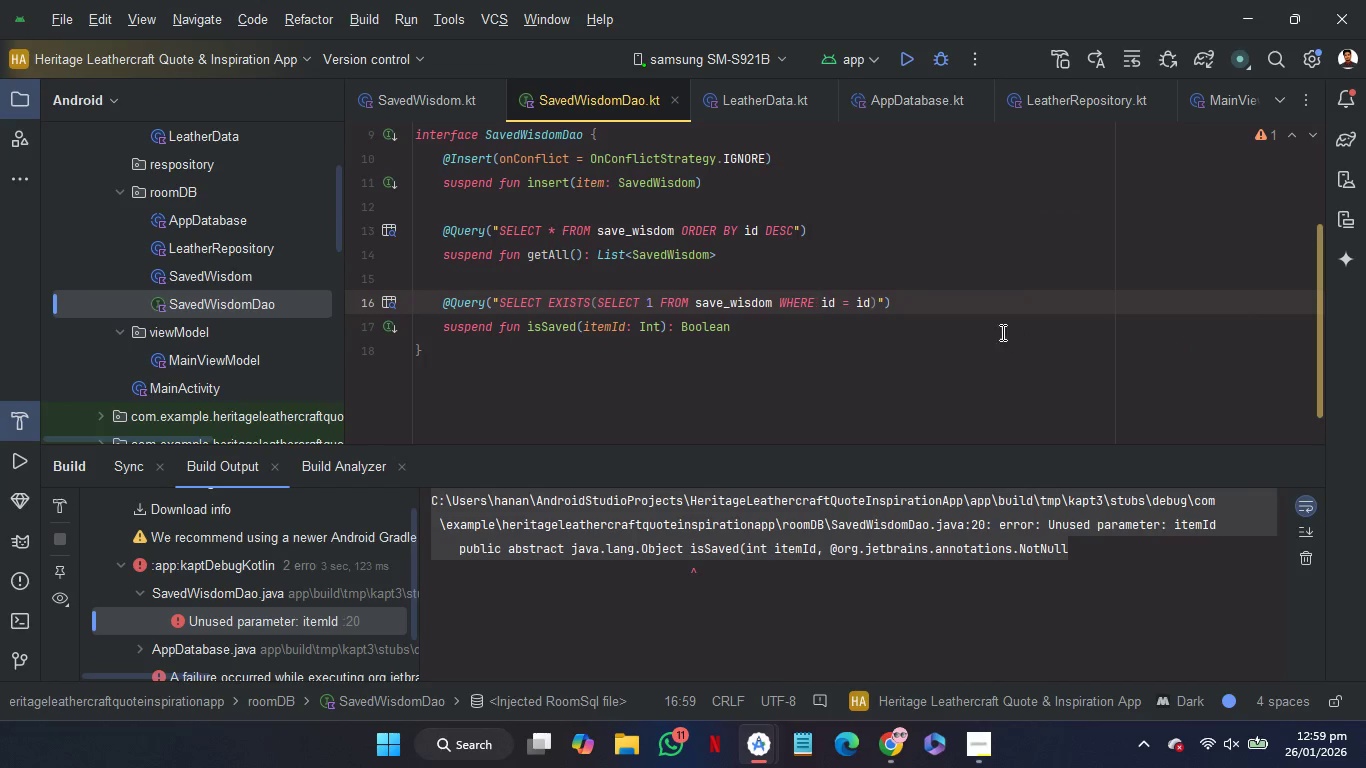 
left_click_drag(start_coordinate=[939, 304], to_coordinate=[445, 302])
 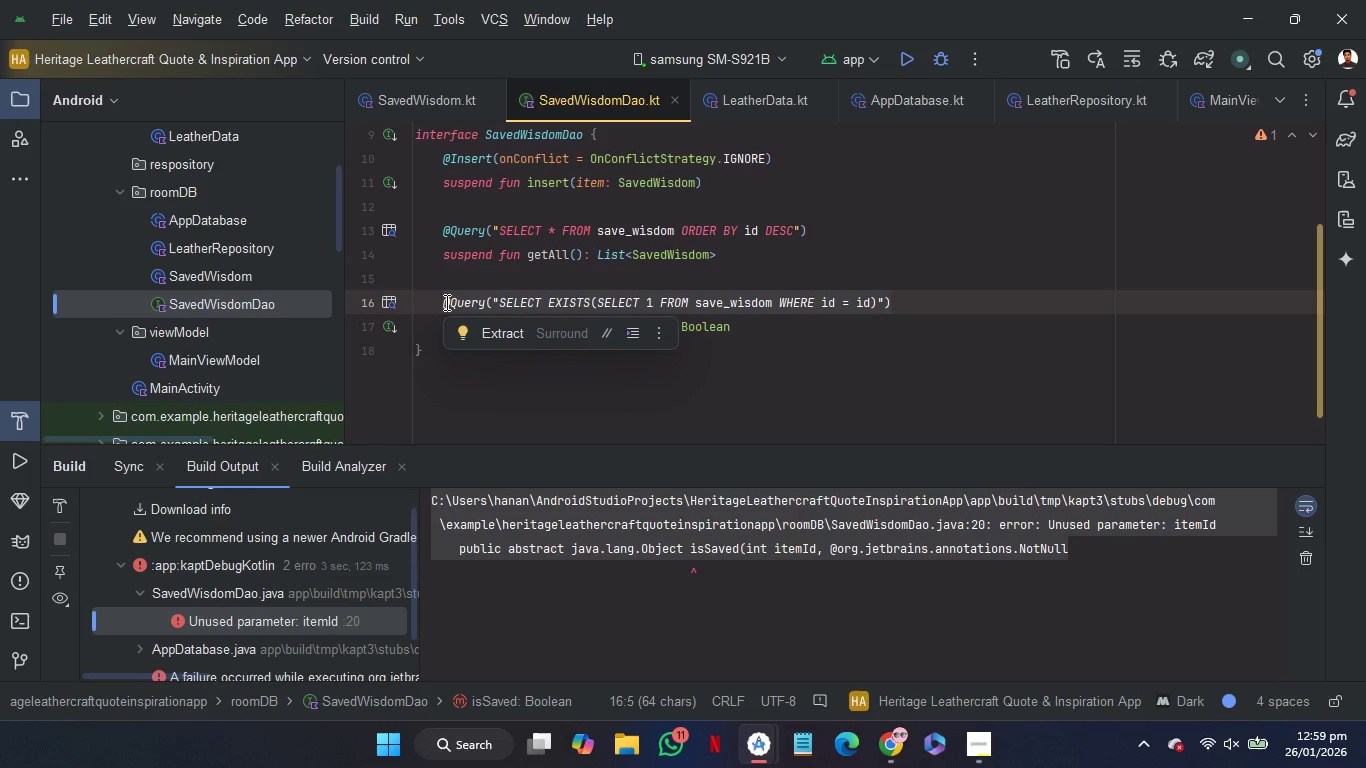 
key(Control+V)
 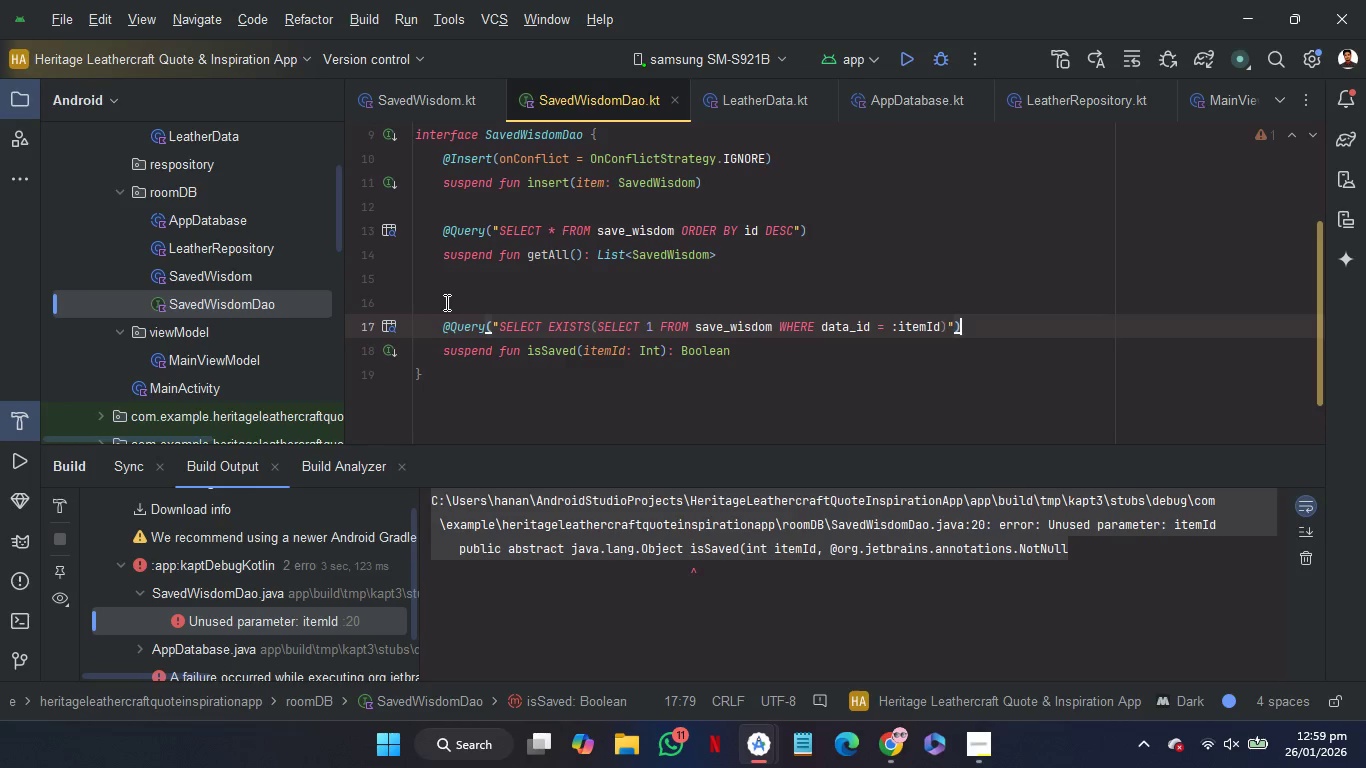 
key(ArrowUp)
 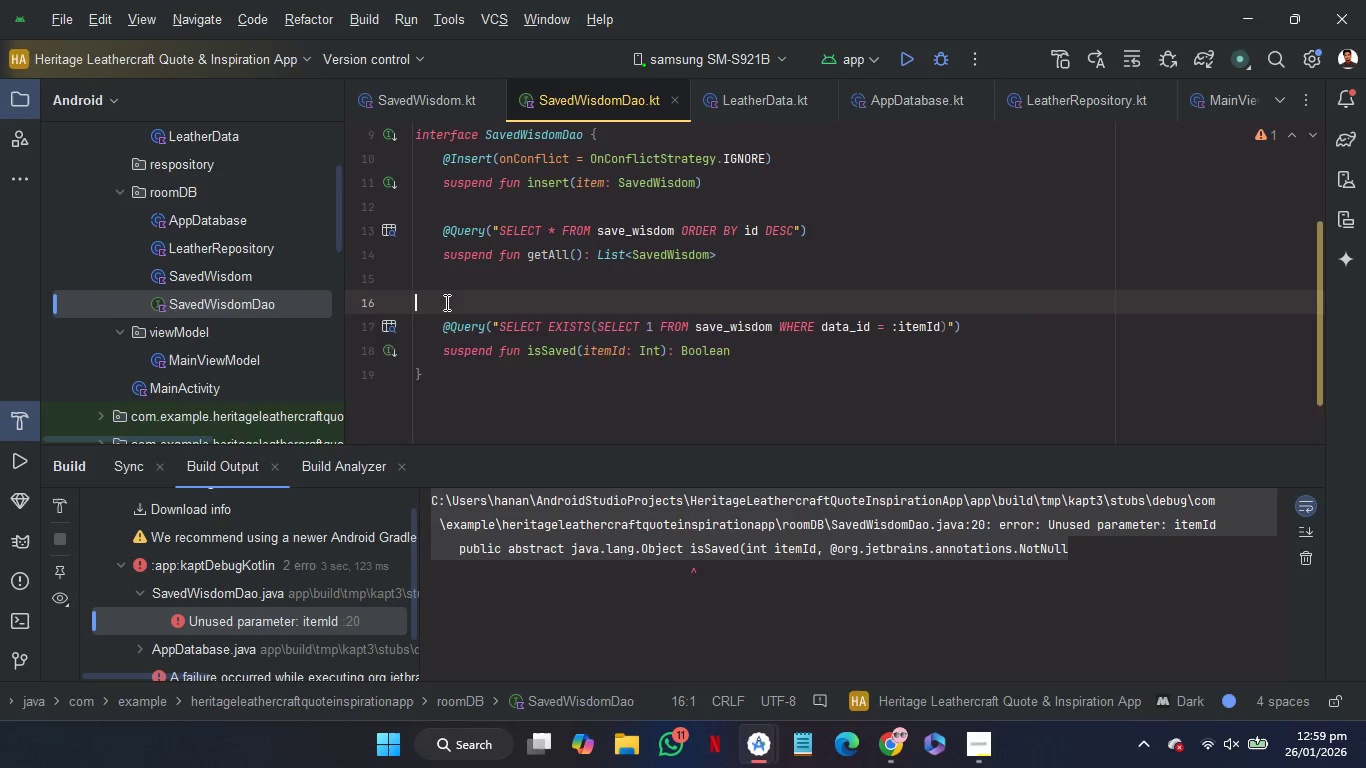 
key(Backspace)
 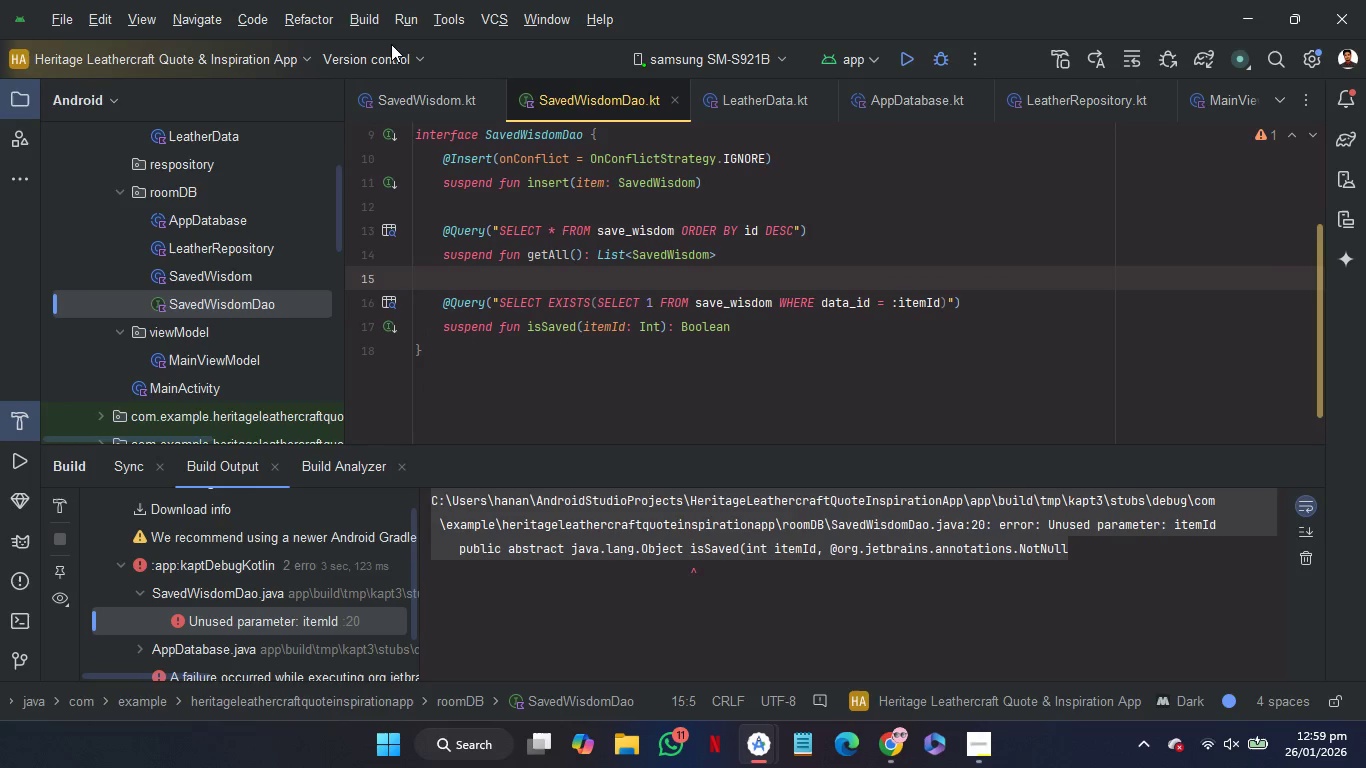 
left_click([368, 22])
 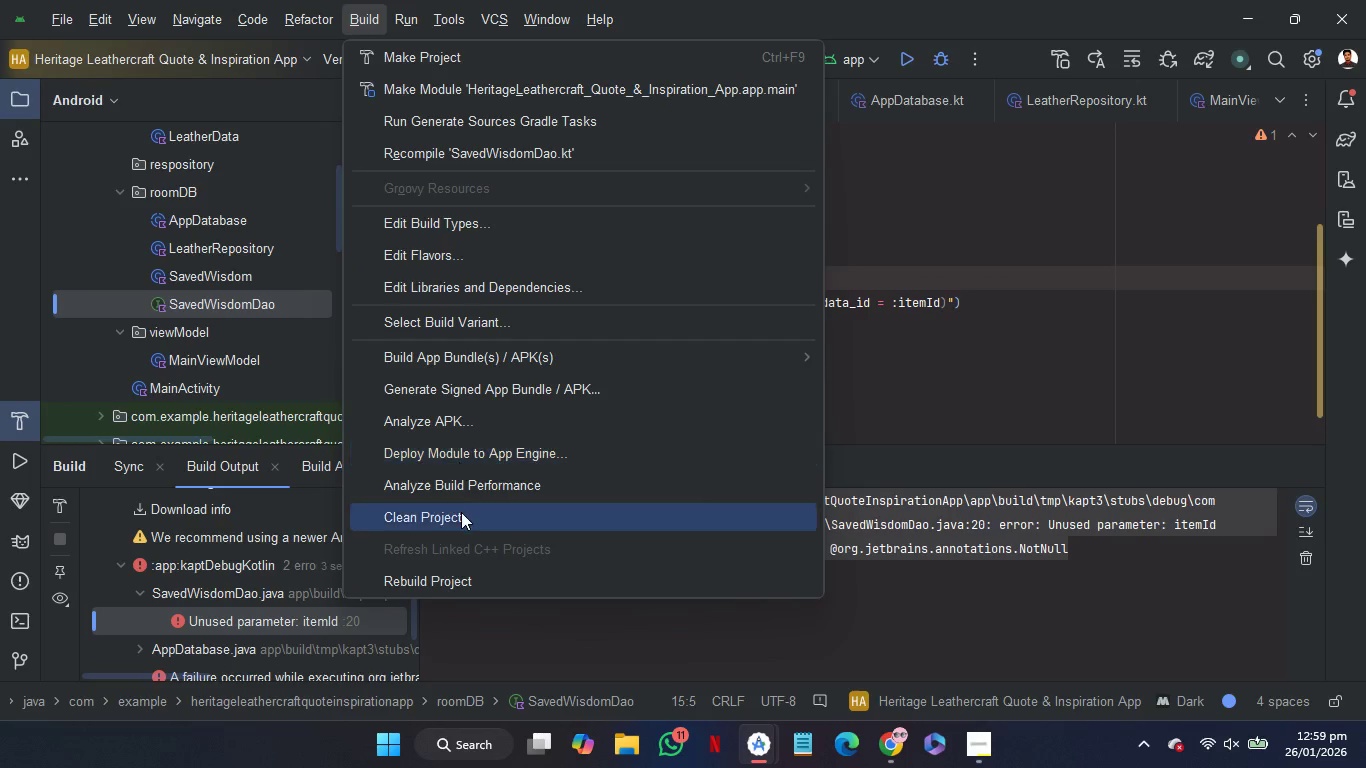 
left_click([461, 514])
 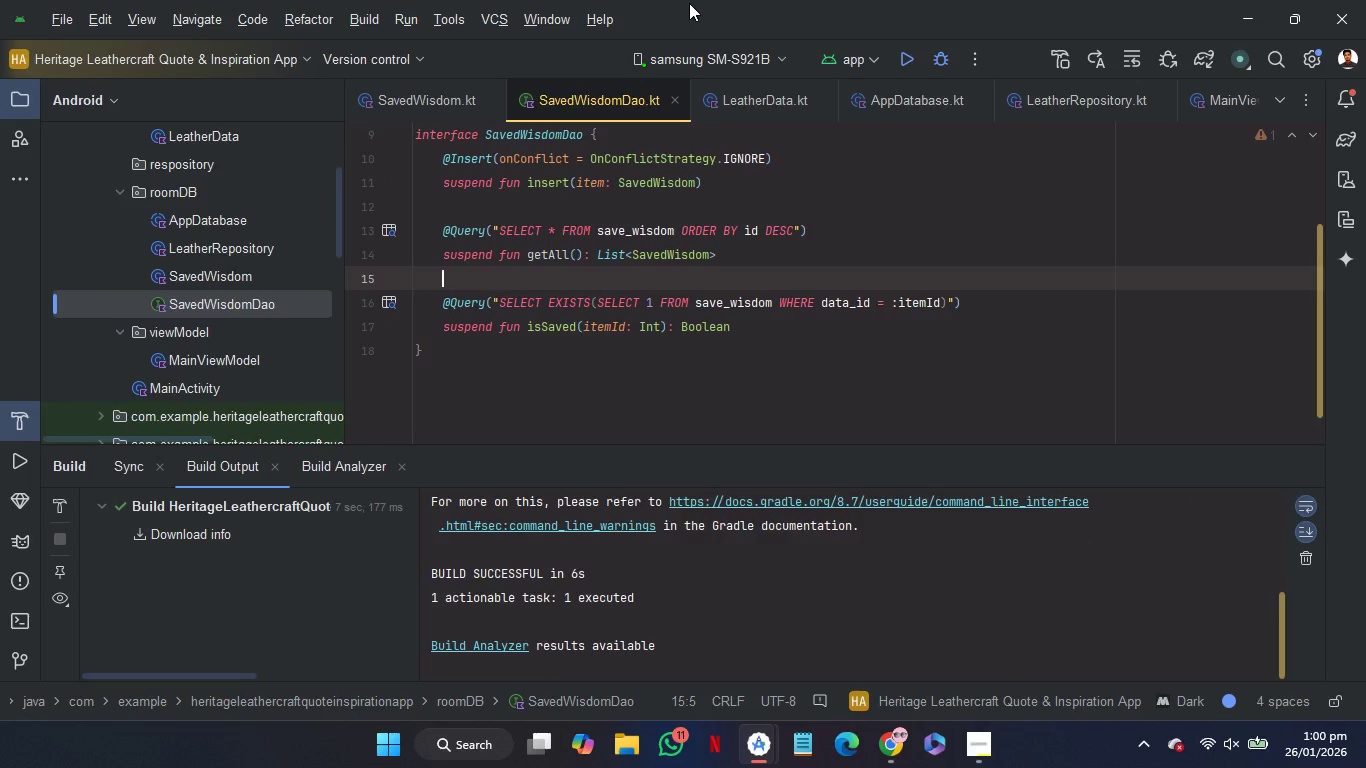 
wait(14.3)
 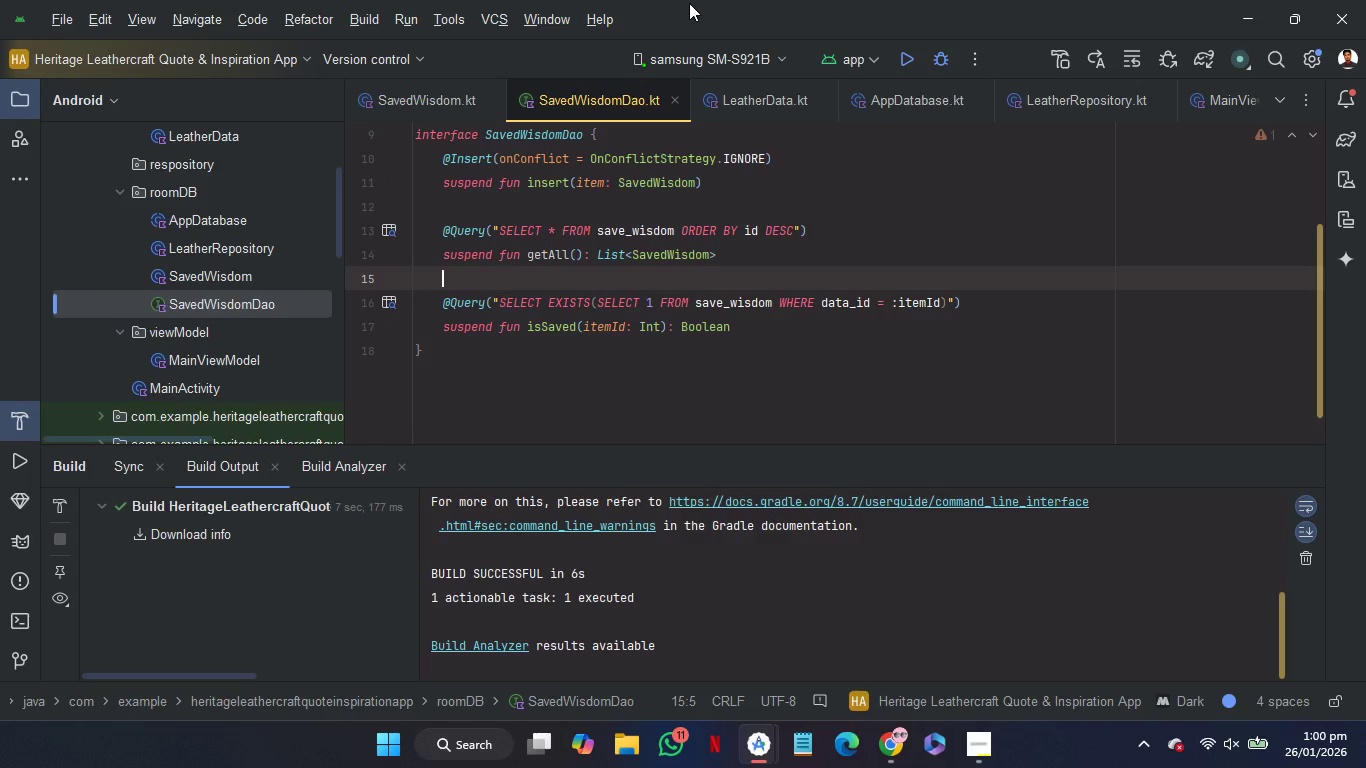 
left_click([361, 19])
 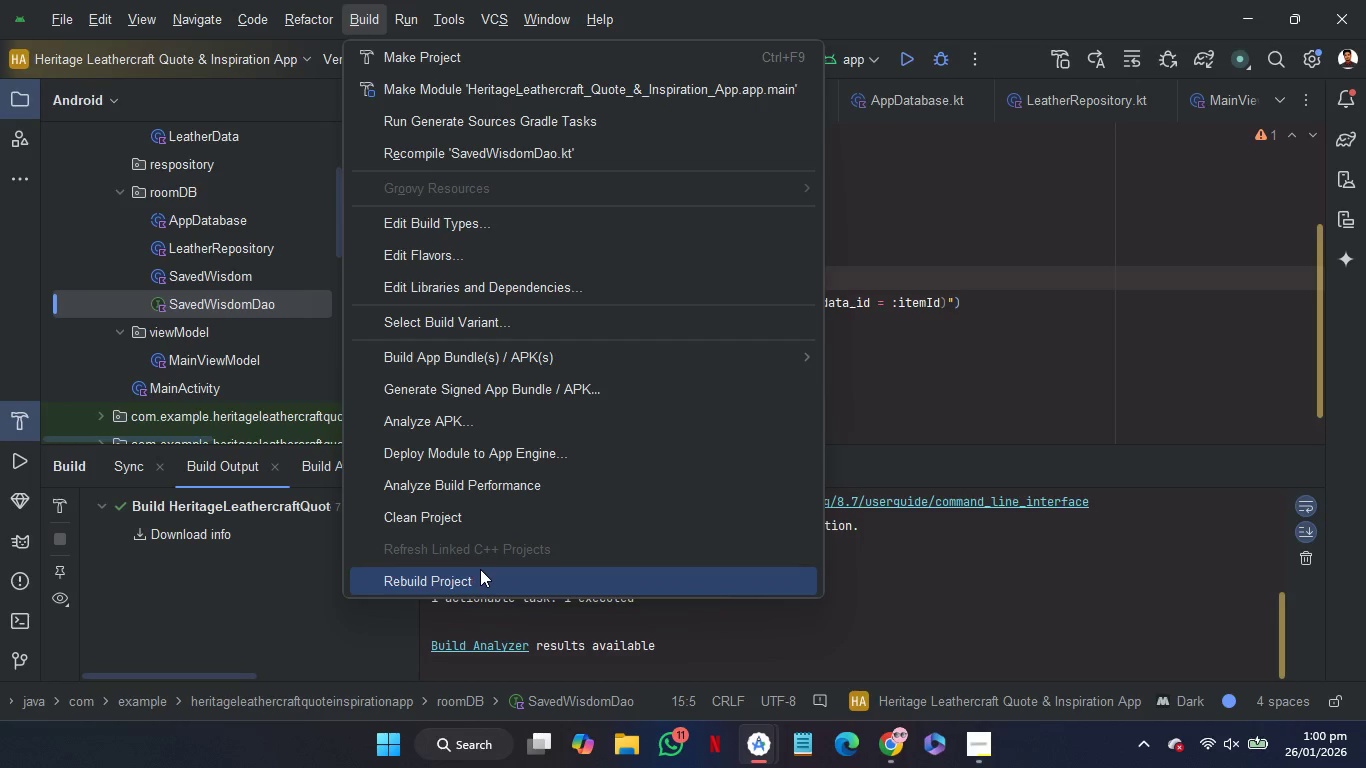 
left_click([480, 569])